 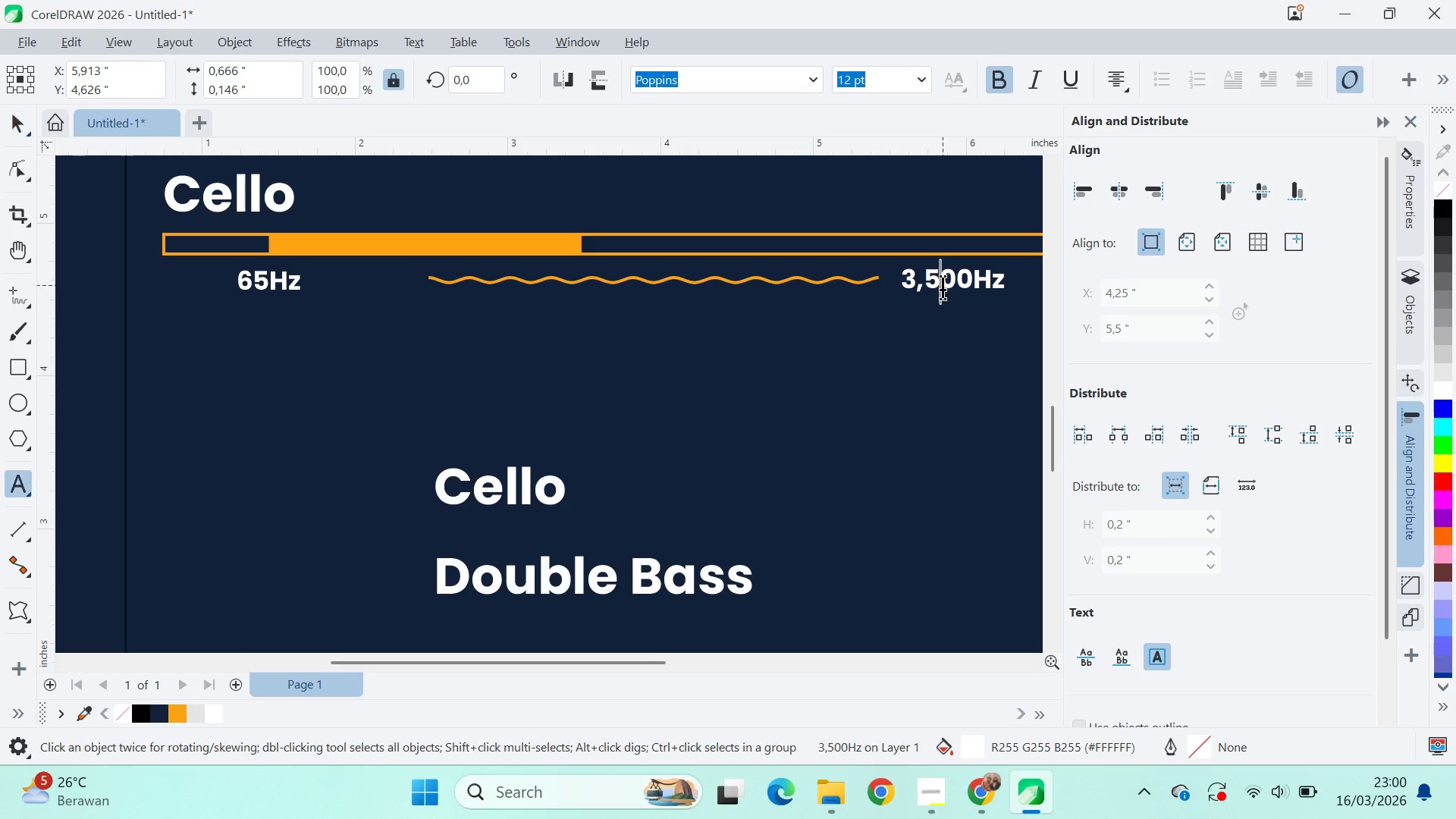 
left_click_drag(start_coordinate=[976, 281], to_coordinate=[904, 284])
 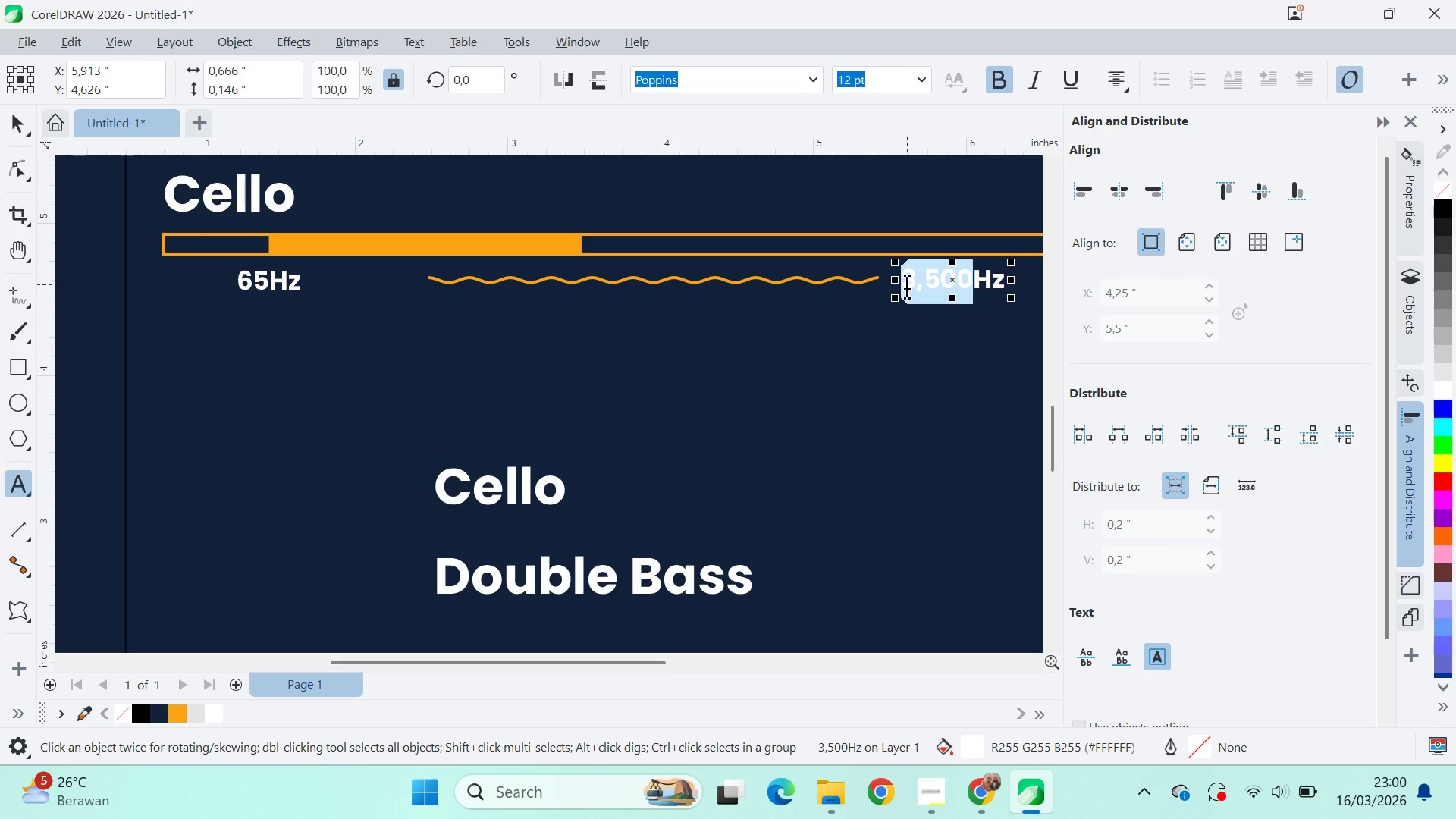 
type(1,000)
 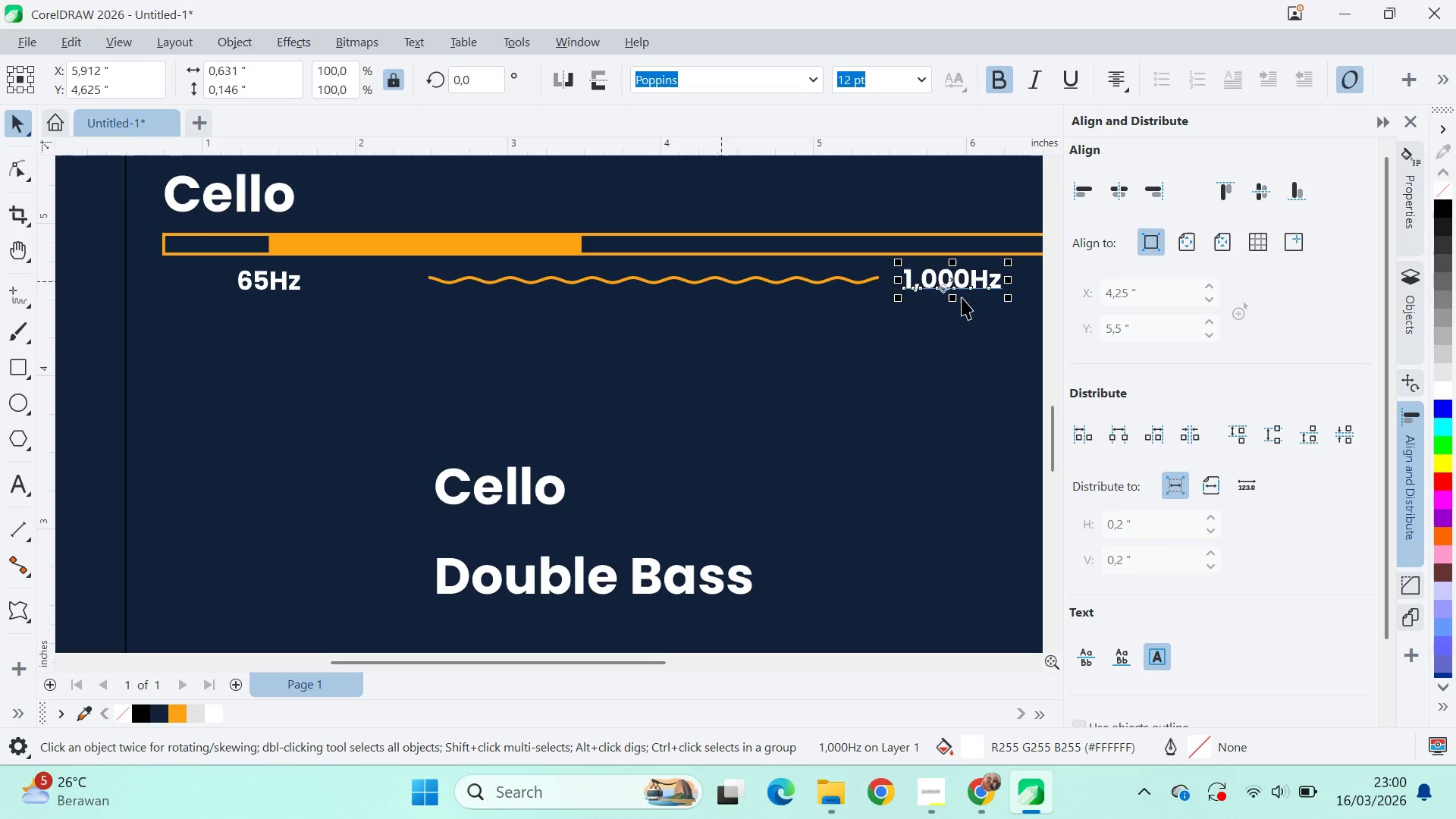 
left_click_drag(start_coordinate=[954, 278], to_coordinate=[581, 256])
 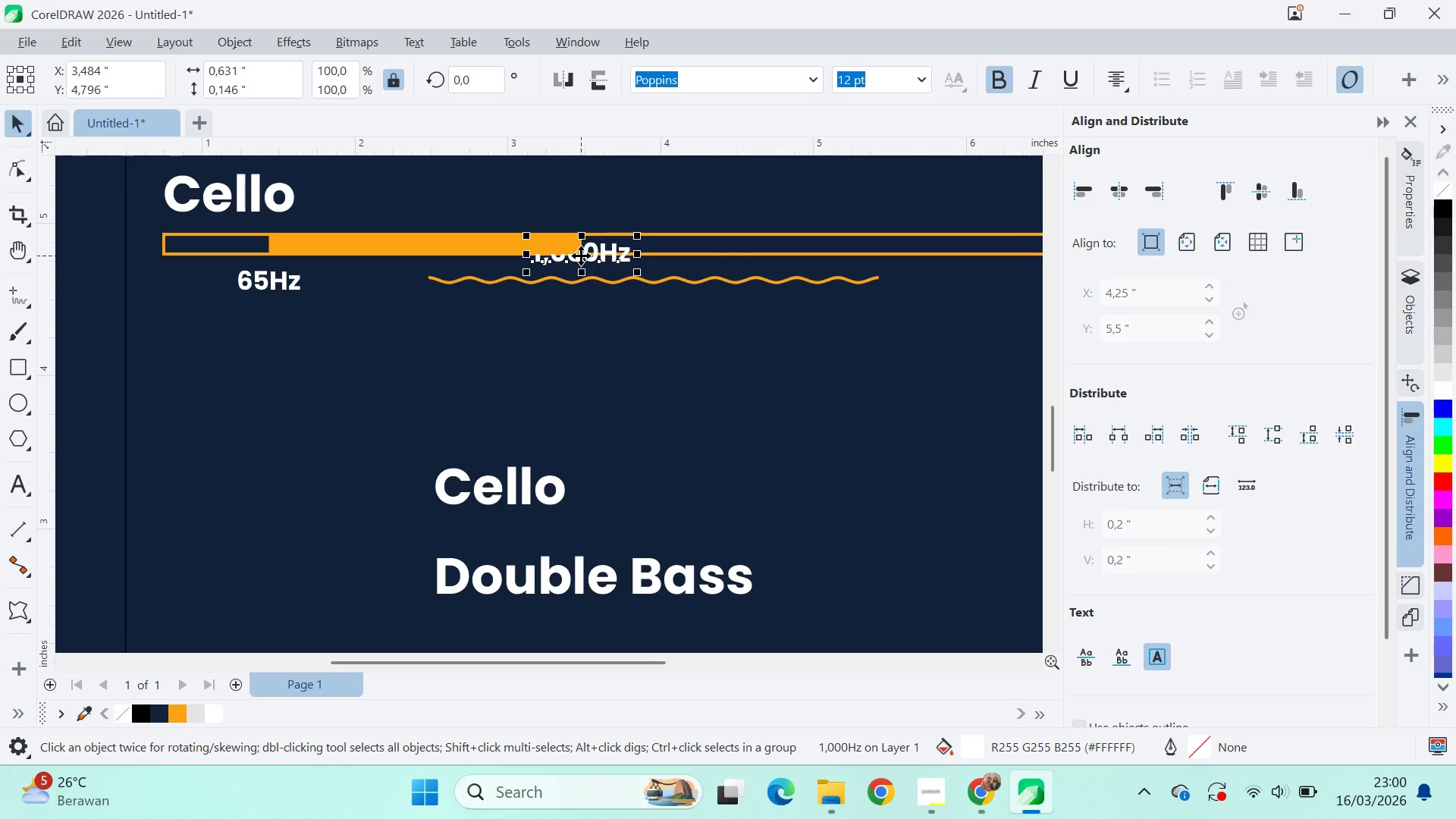 
hold_key(key=ShiftLeft, duration=0.61)
left_click([296, 290])
 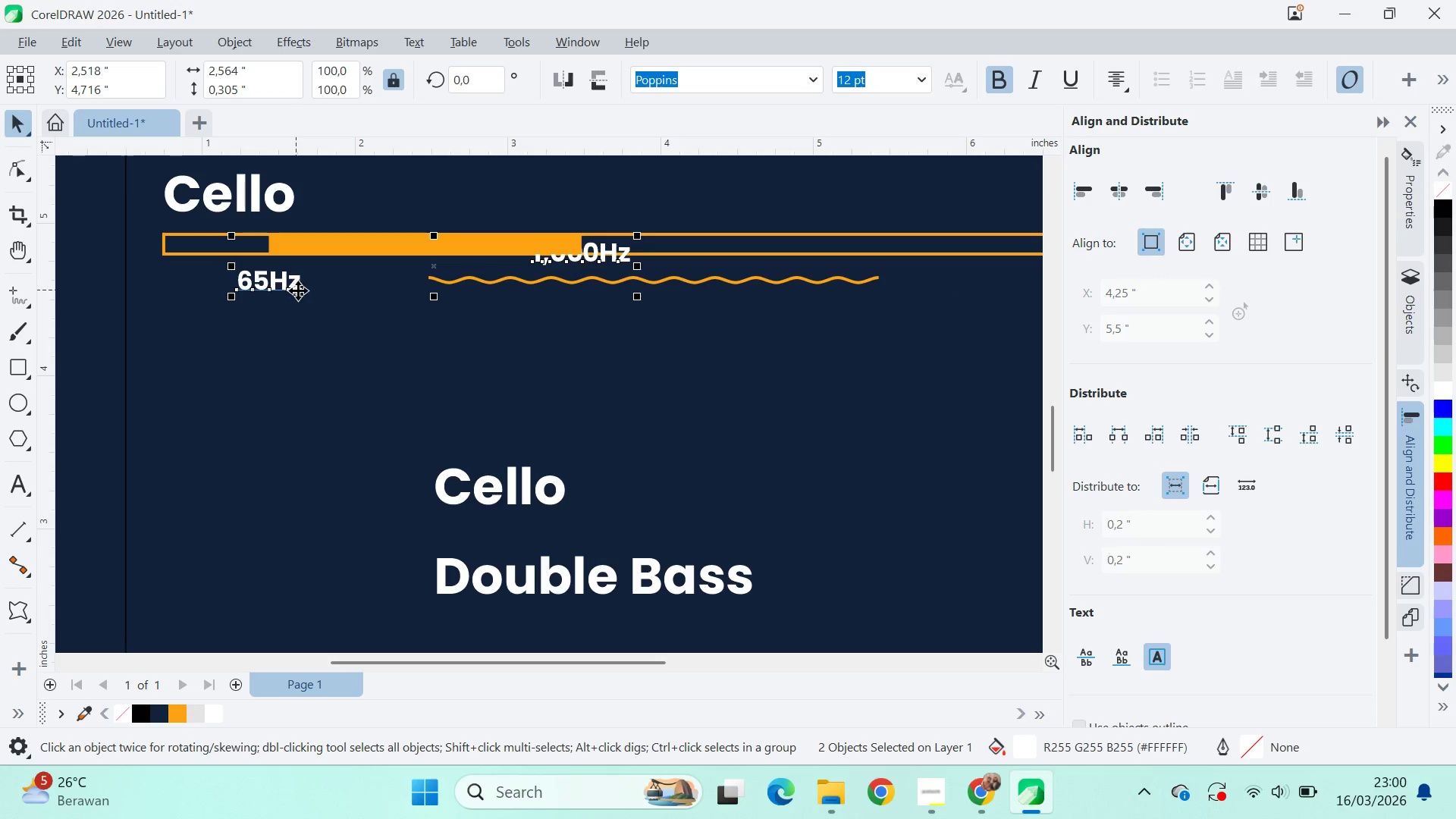 
key(E)
 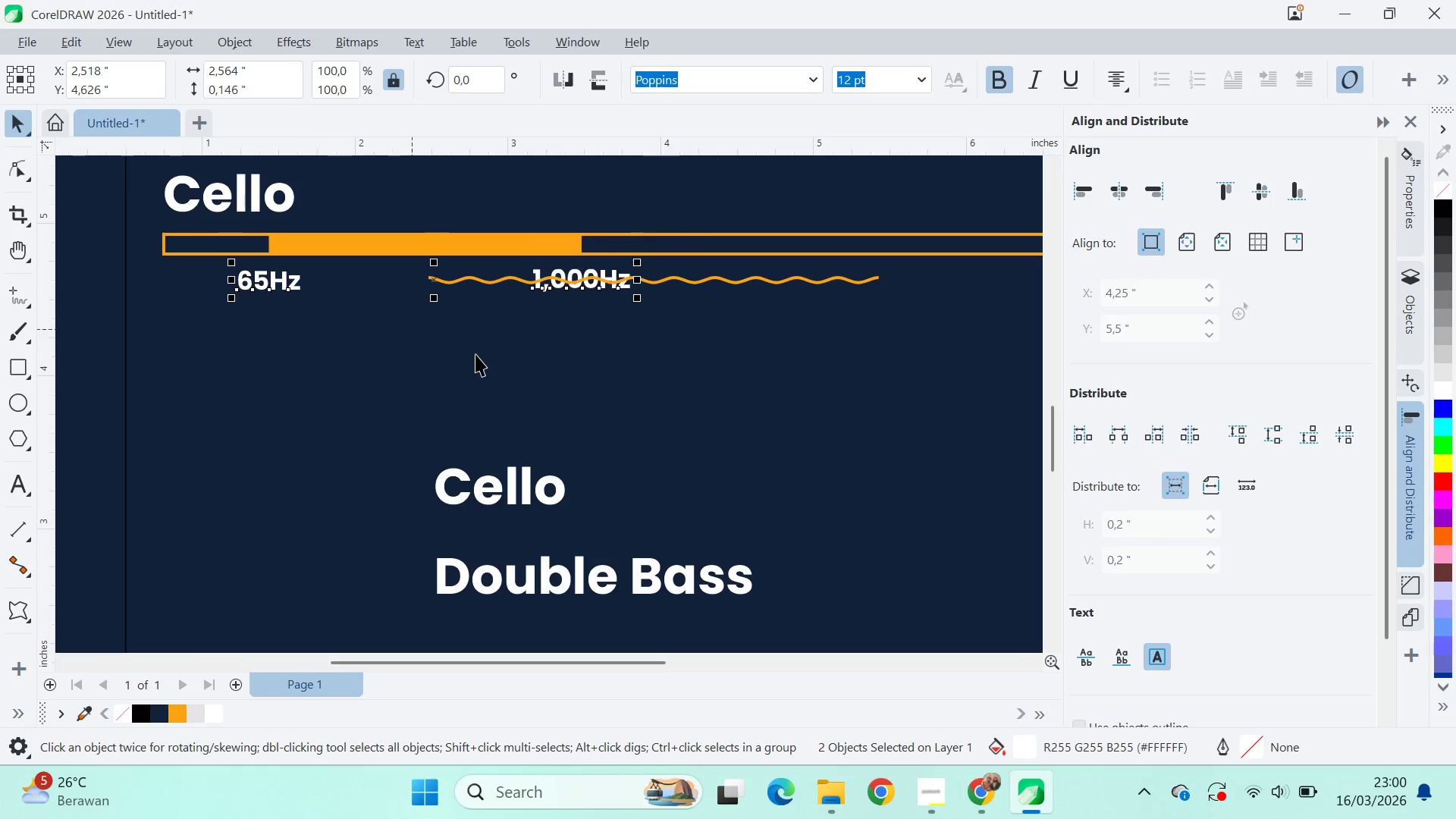 
left_click([486, 359])
 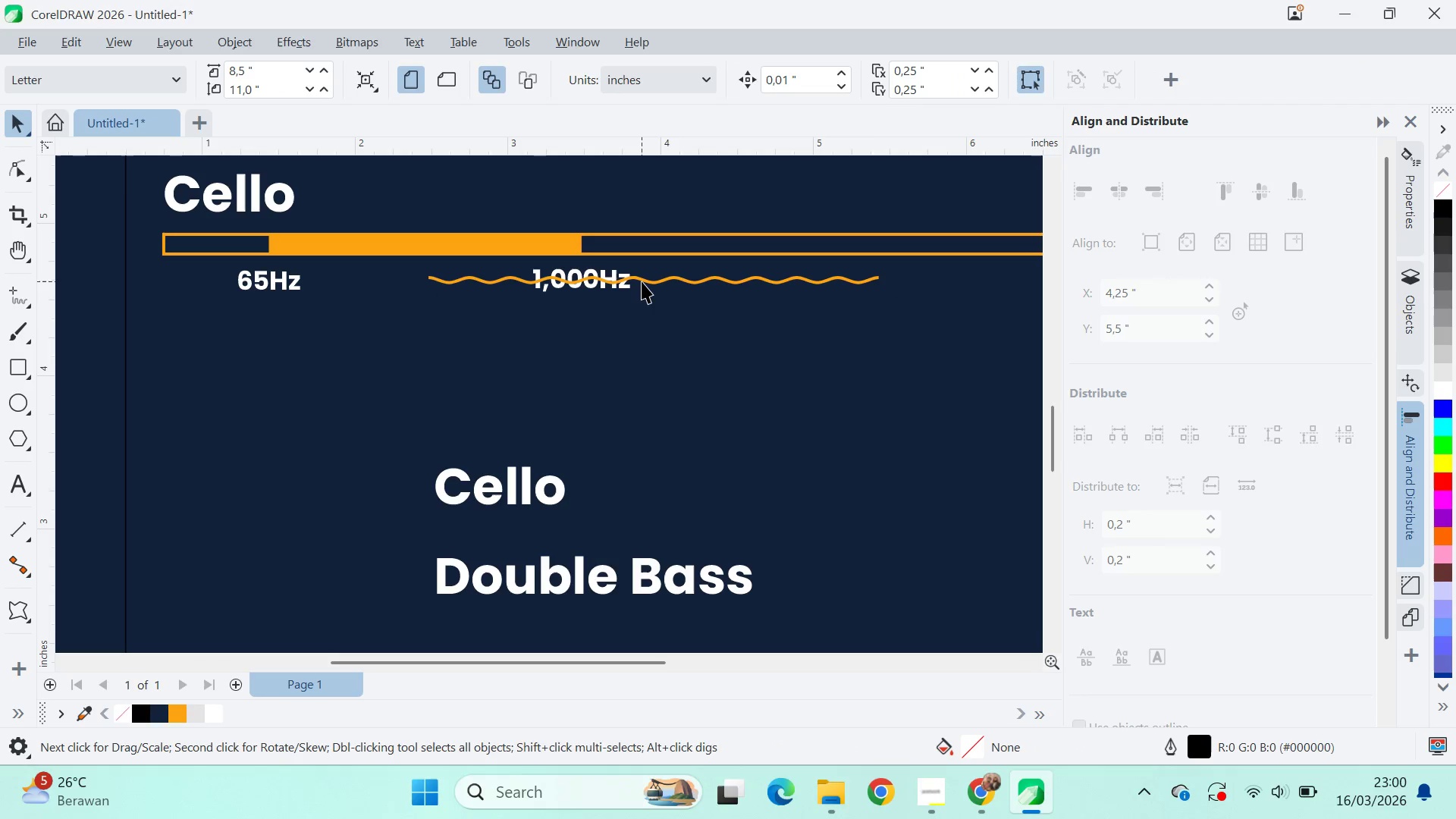 
left_click([642, 281])
 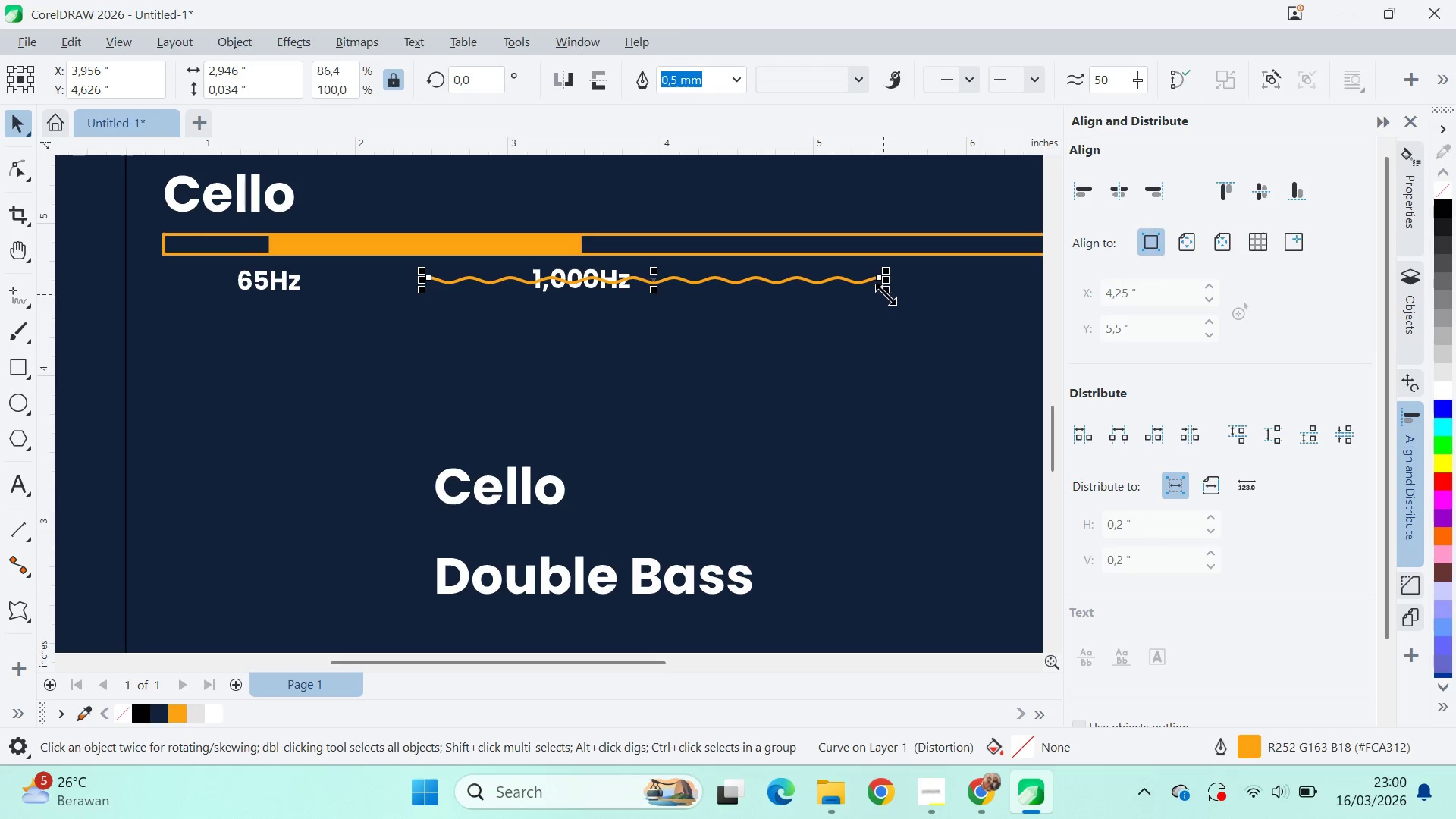 
left_click_drag(start_coordinate=[886, 278], to_coordinate=[632, 308])
 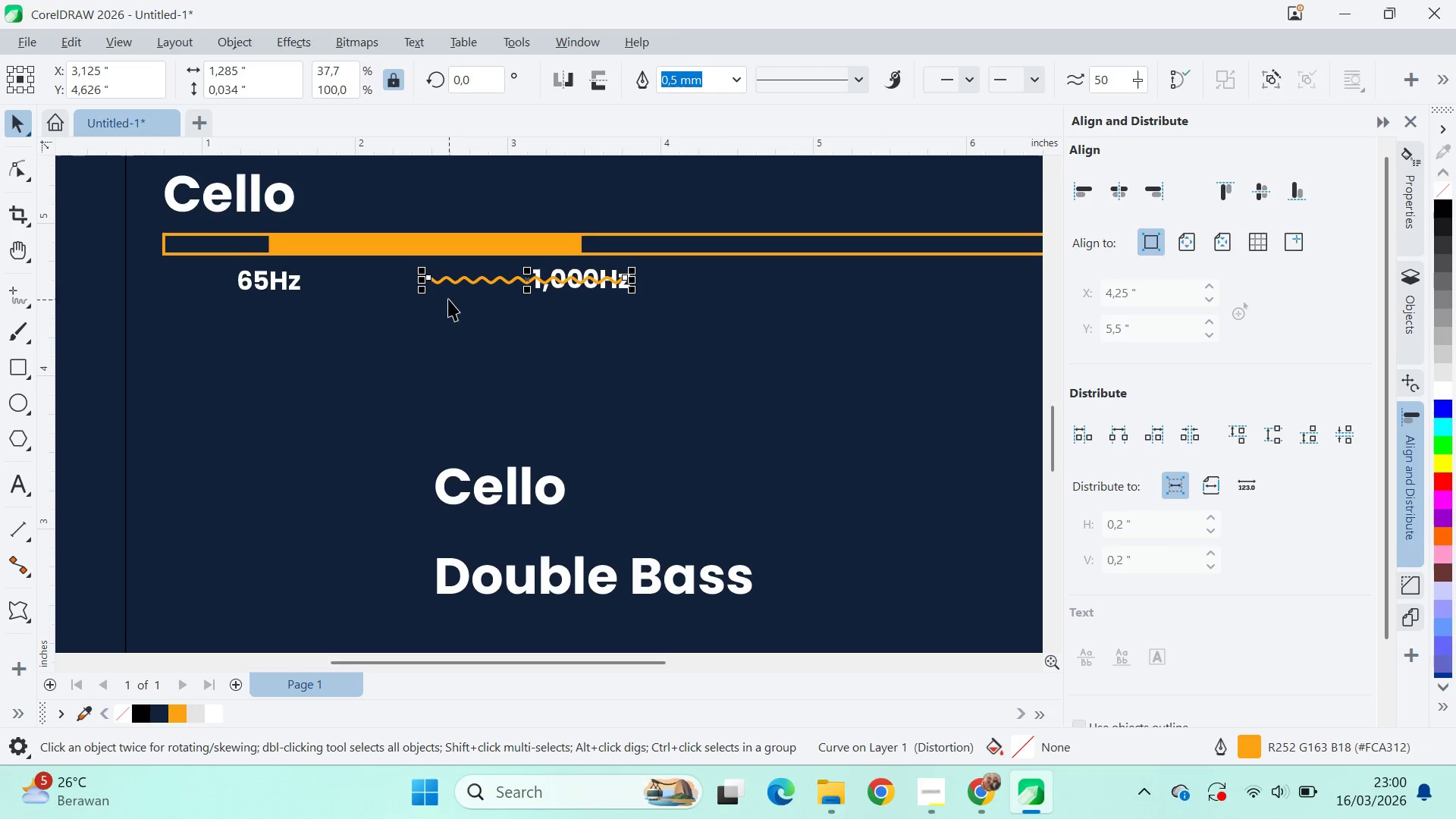 
hold_key(key=ShiftLeft, duration=1.5)
left_click([283, 280])
 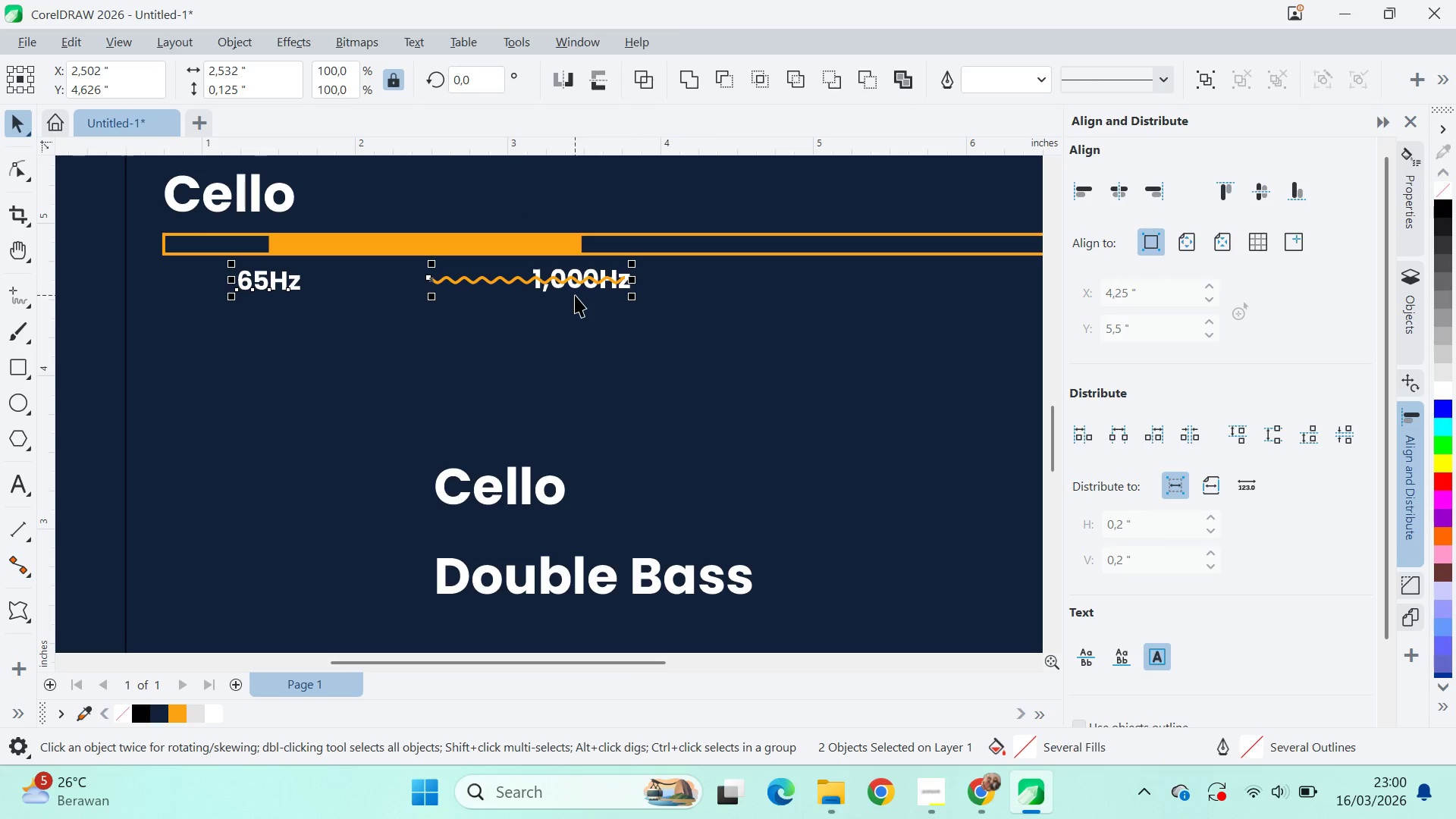 
hold_key(key=ShiftLeft, duration=1.09)
left_click([575, 292])
 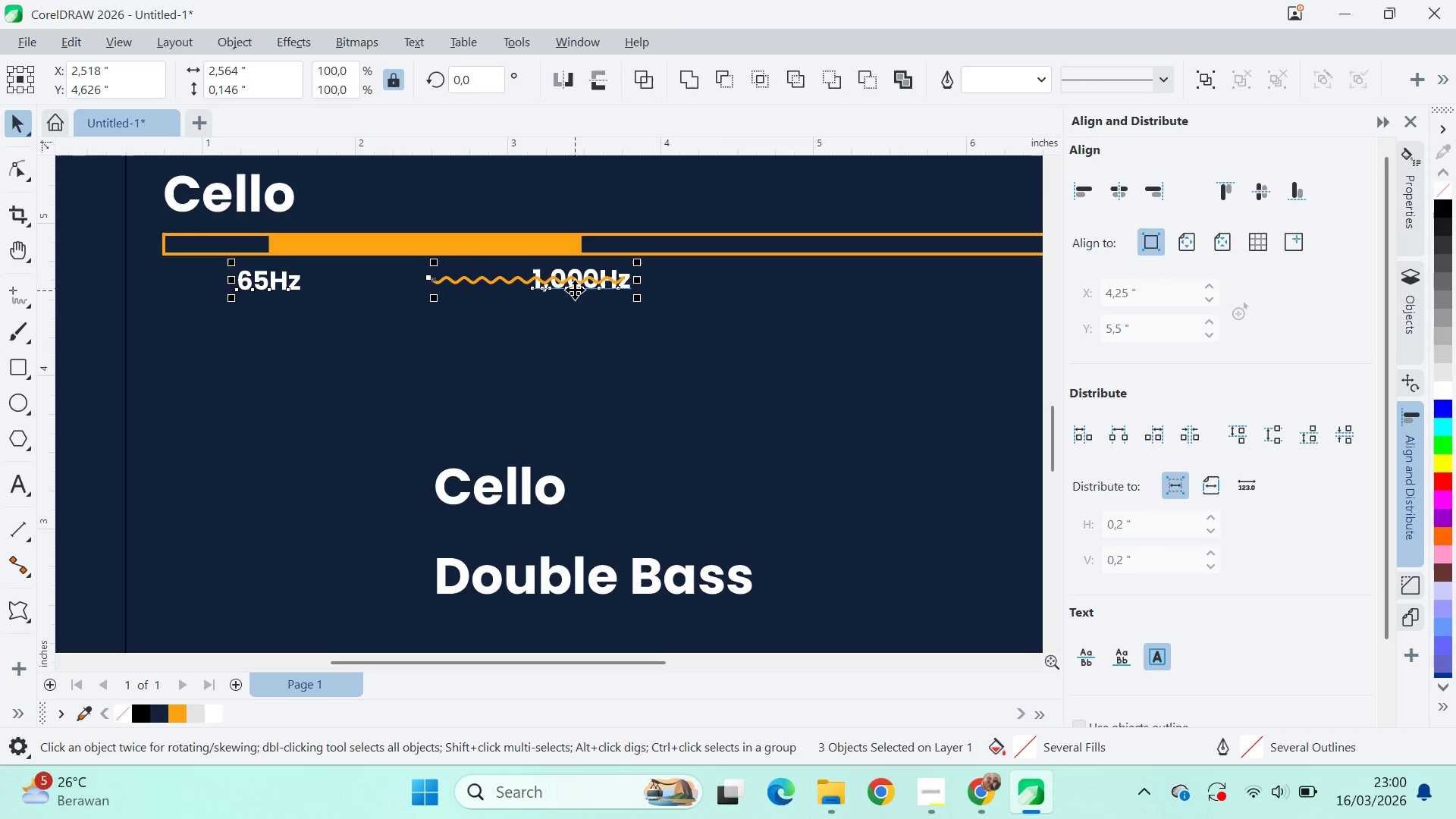 
hold_key(key=ShiftLeft, duration=20.56)
left_click([1198, 431])
 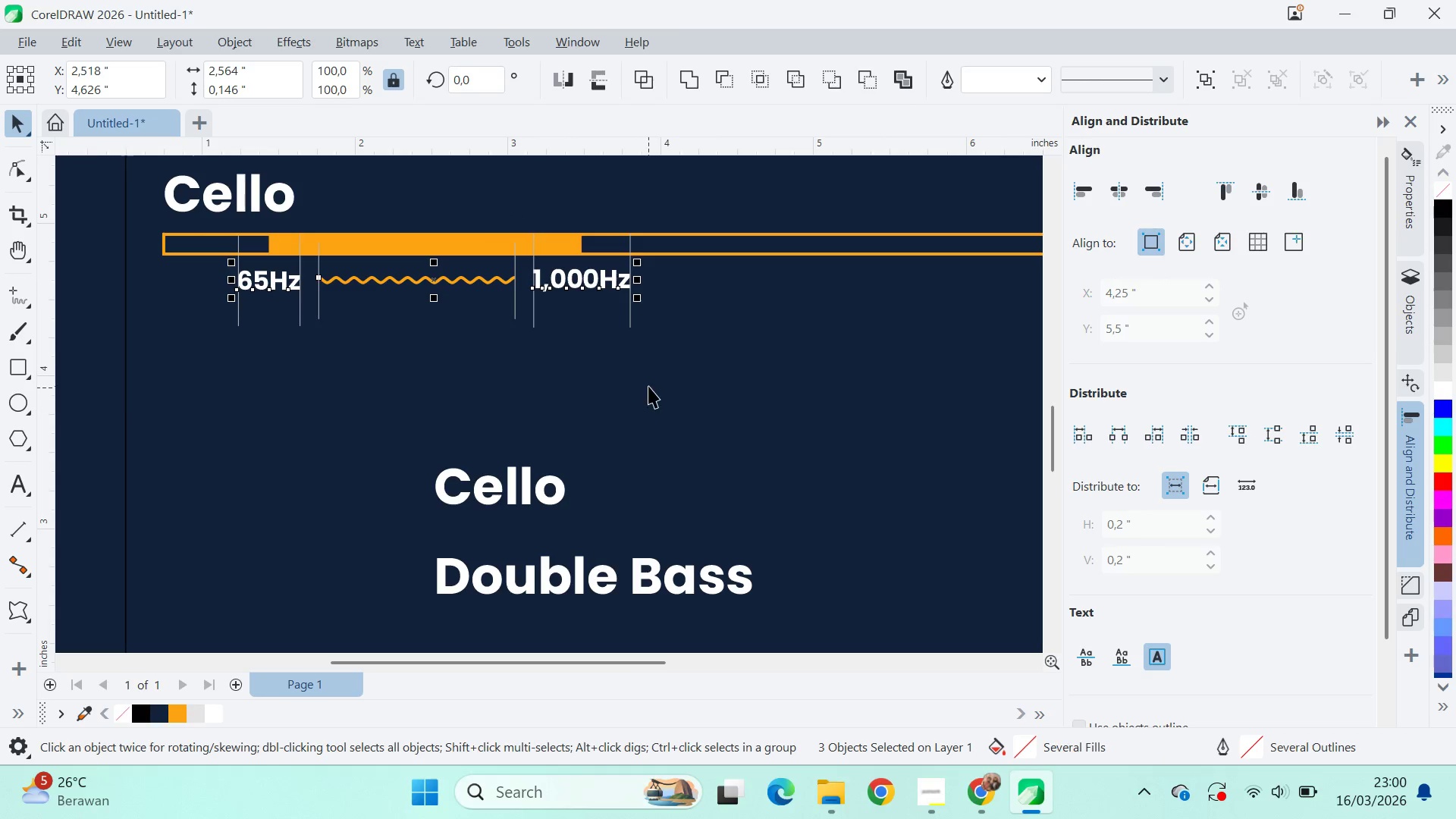 
left_click([648, 386])
 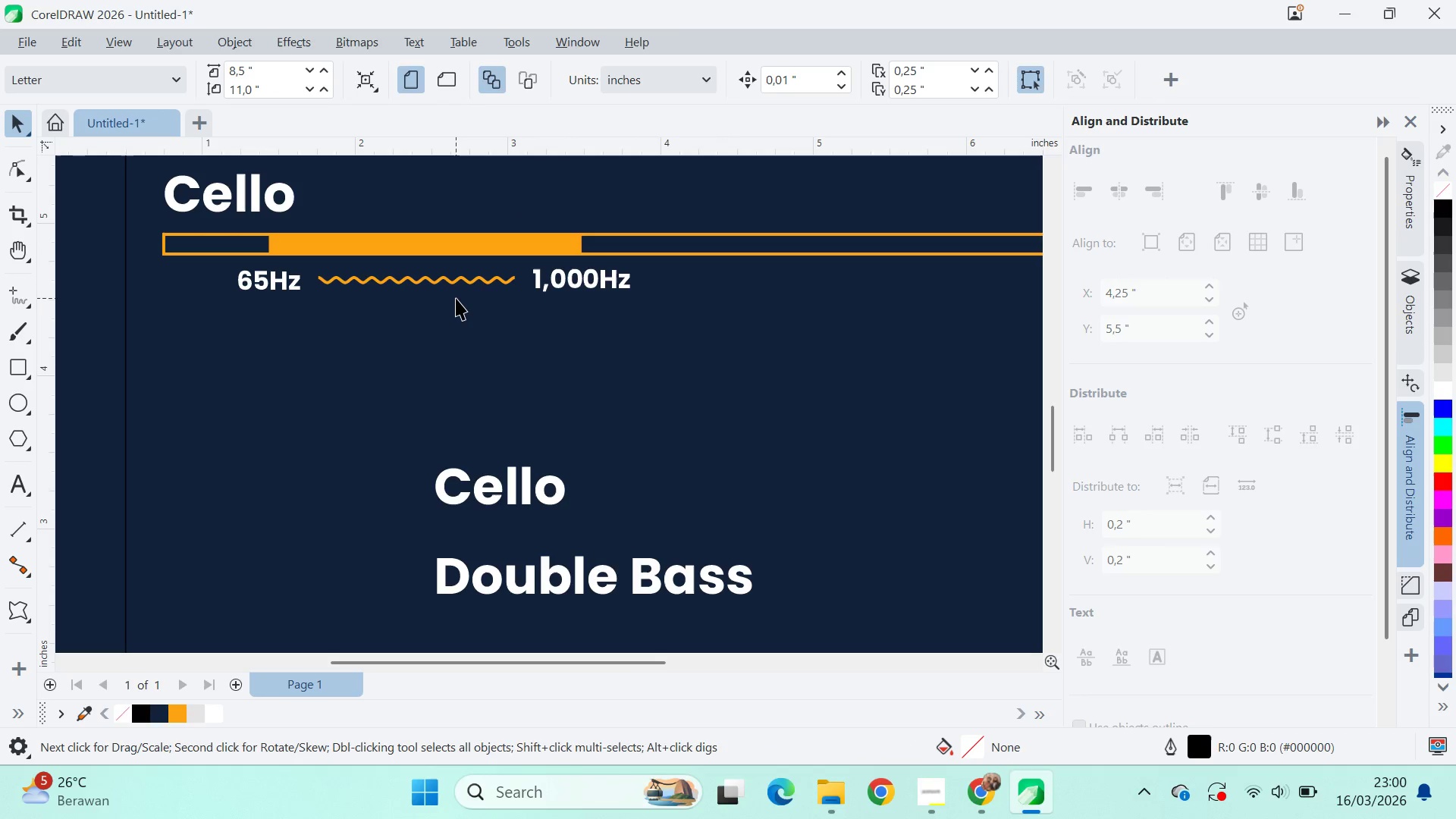 
left_click([454, 287])
 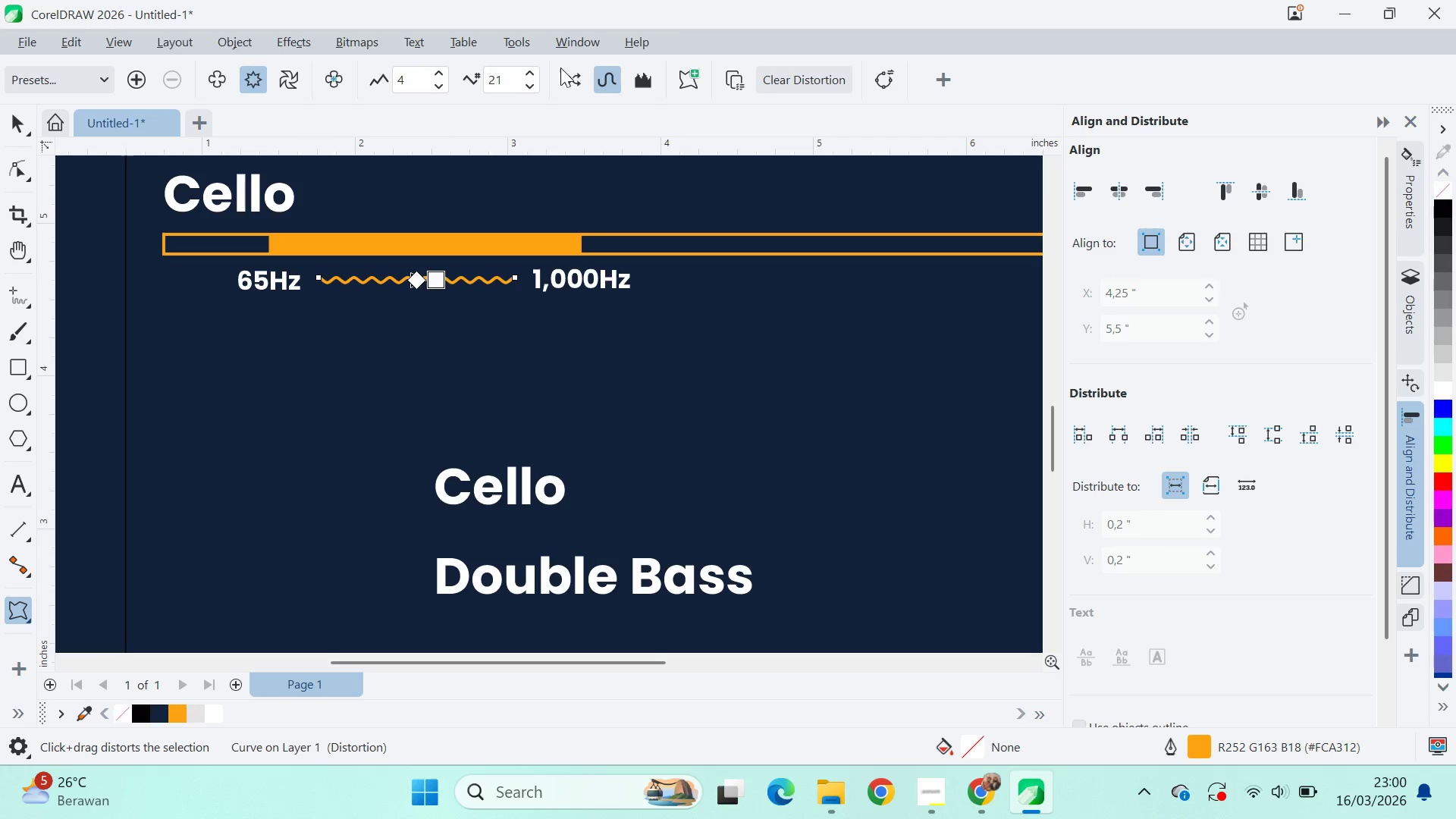 
double_click([538, 86])
 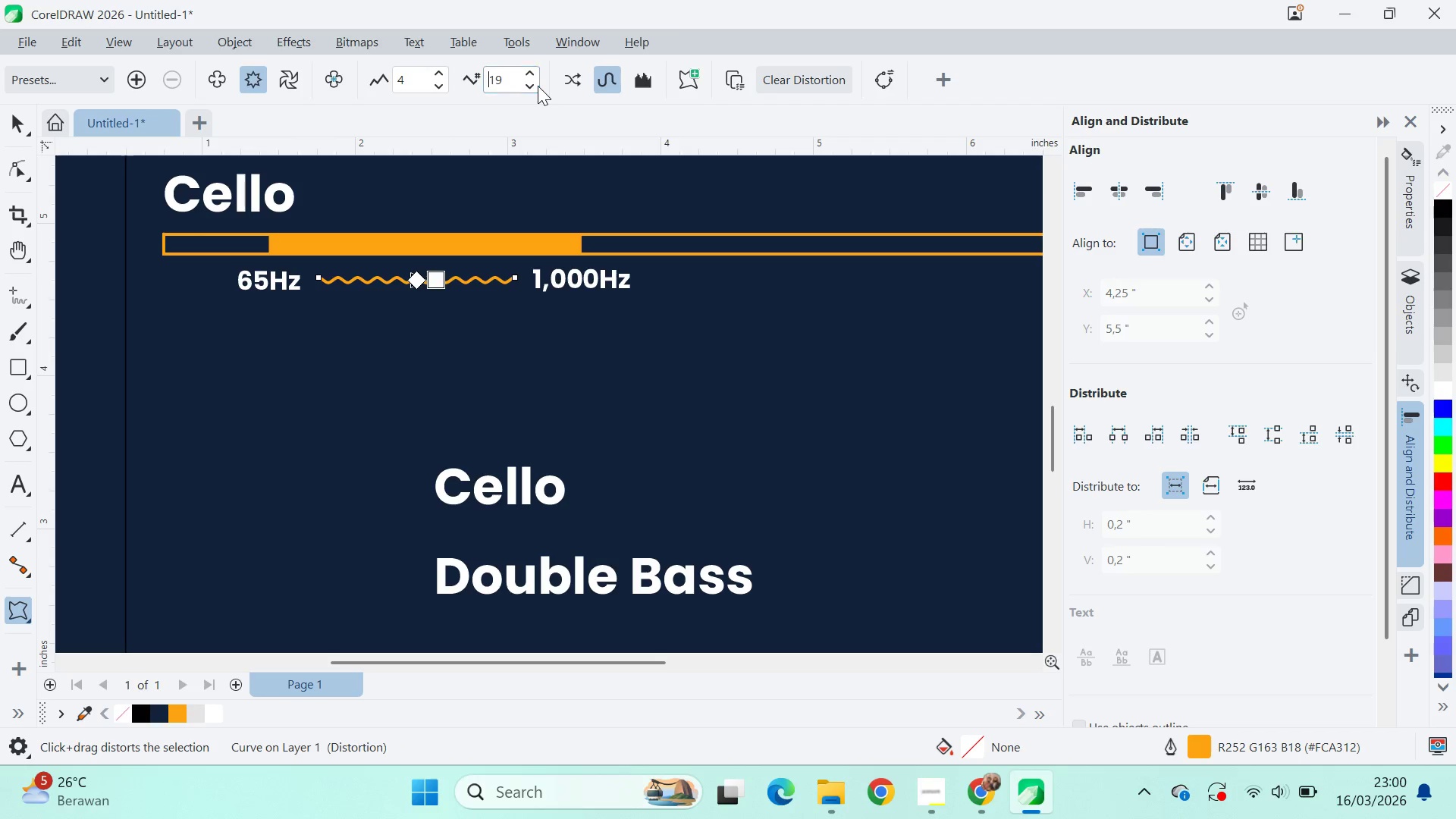 
triple_click([538, 86])
 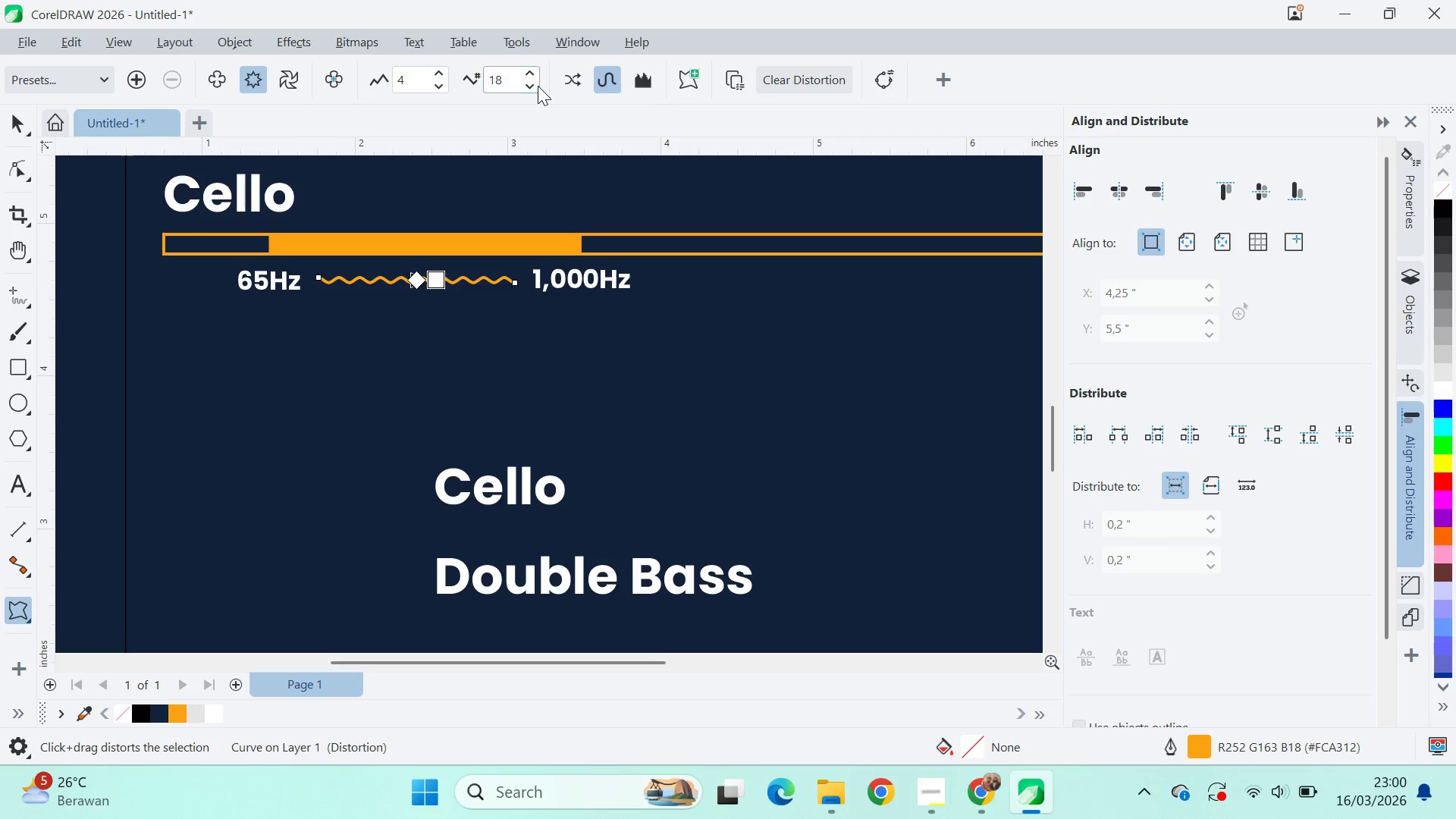 
triple_click([538, 86])
 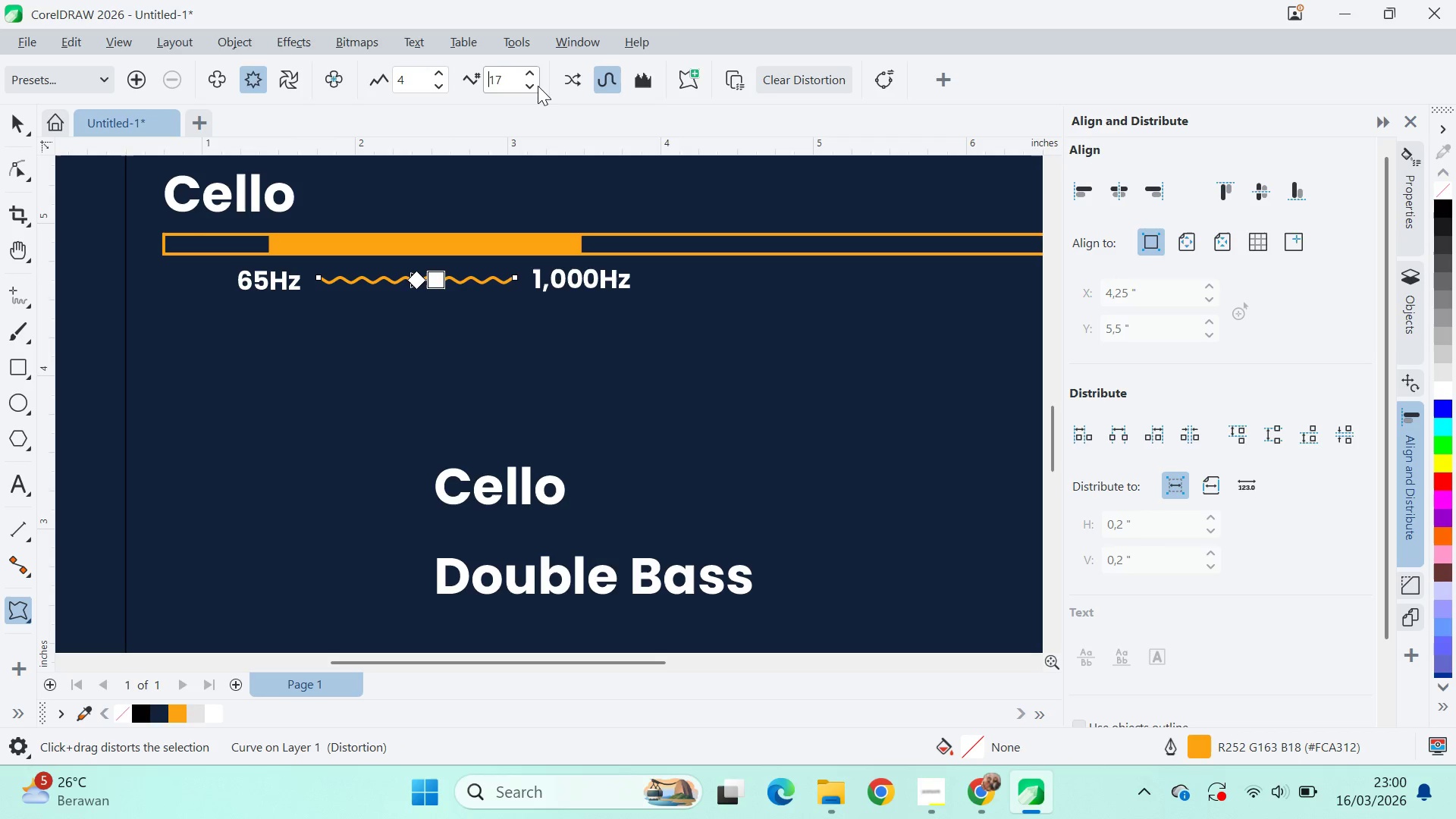 
triple_click([538, 86])
 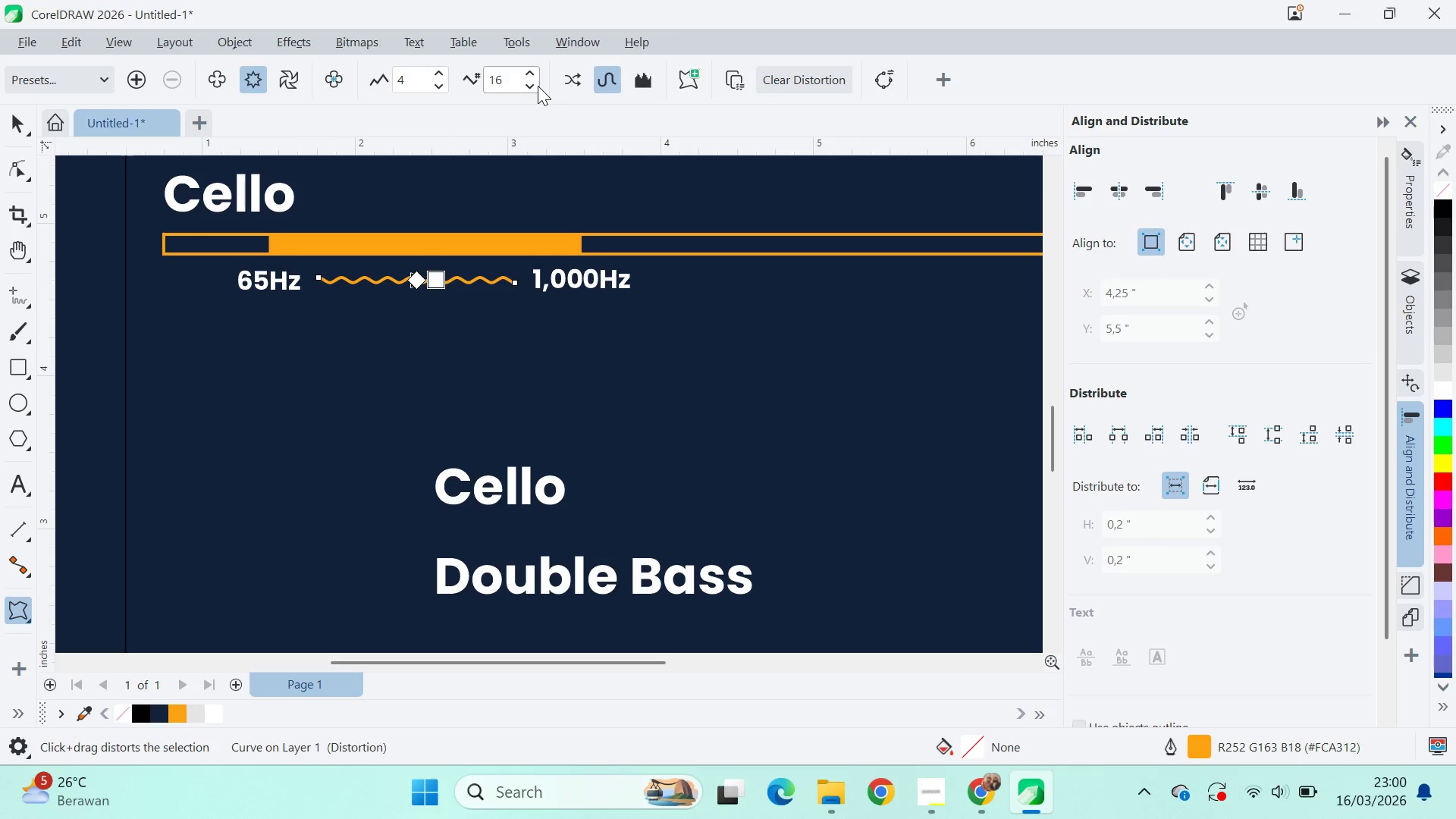 
triple_click([538, 86])
 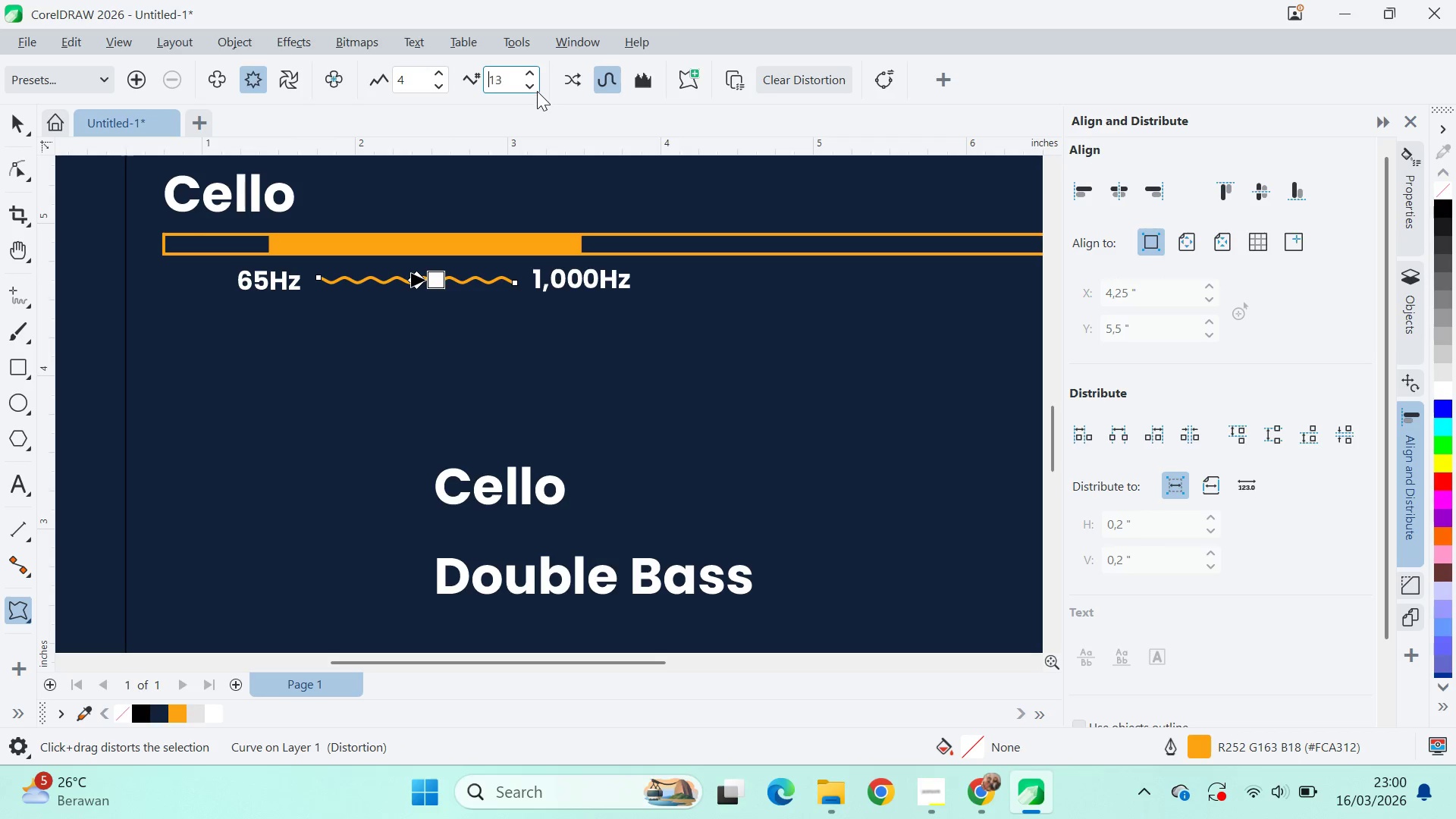 
triple_click([537, 91])
 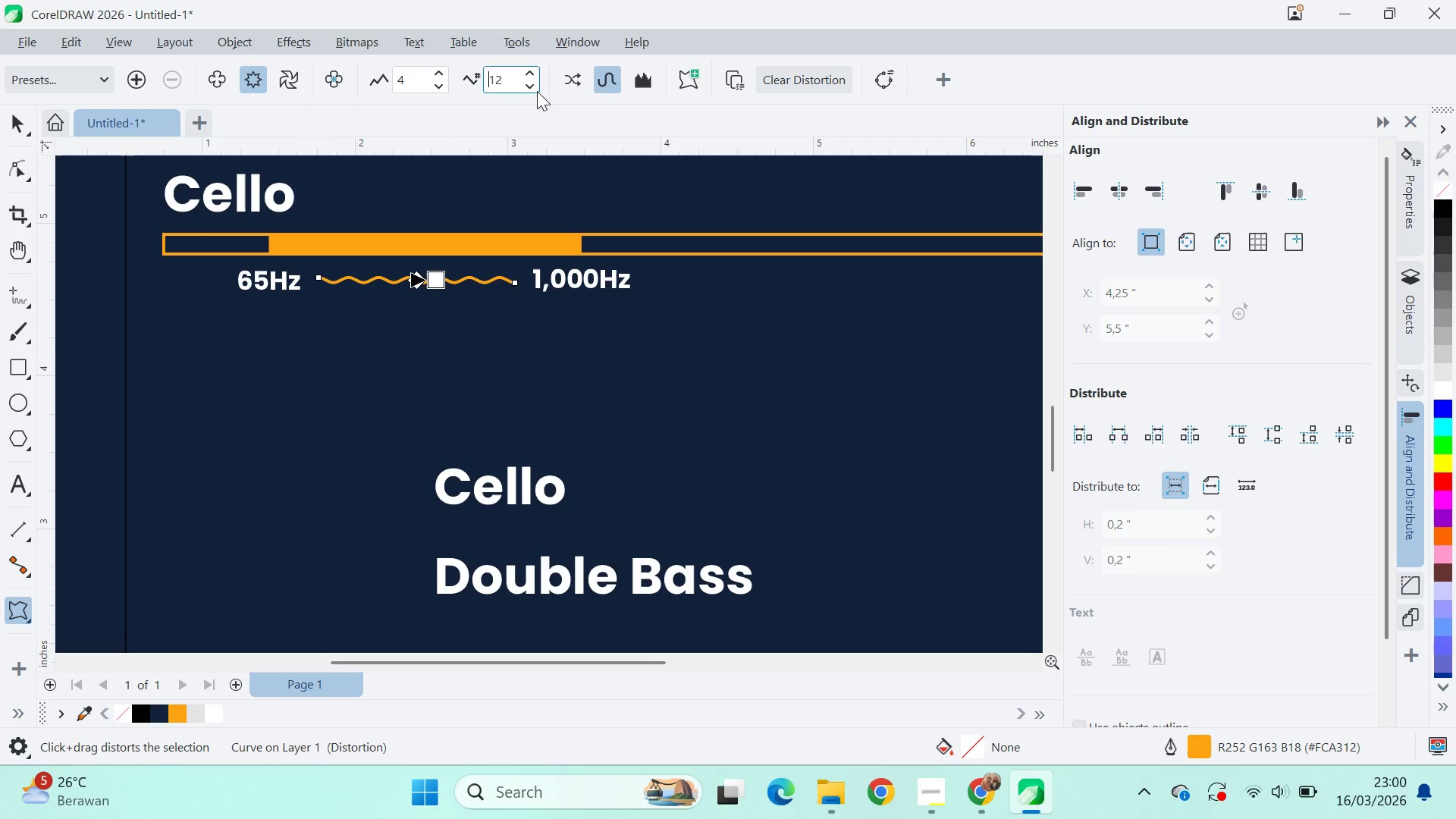 
triple_click([537, 91])
 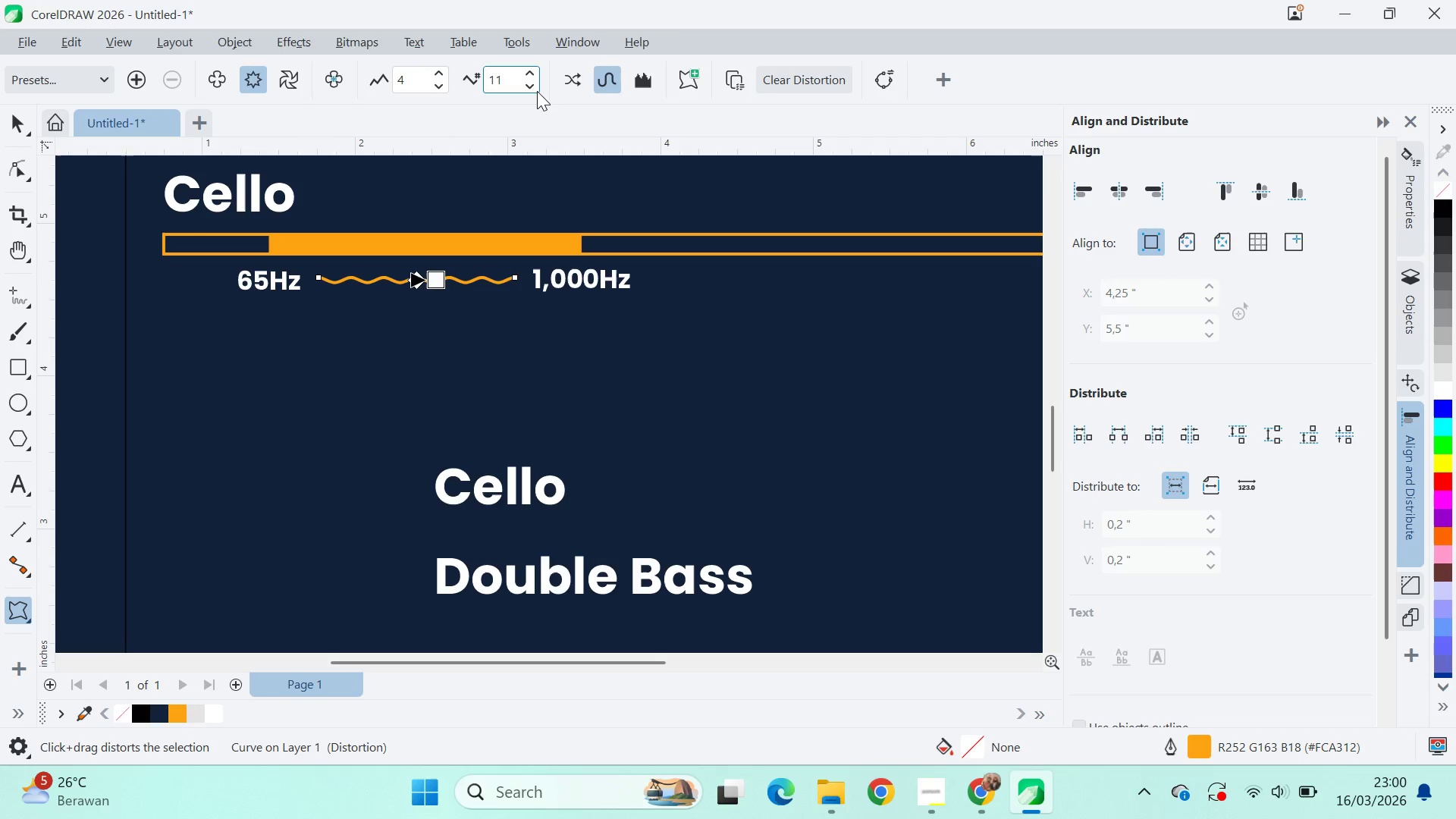 
triple_click([537, 91])
 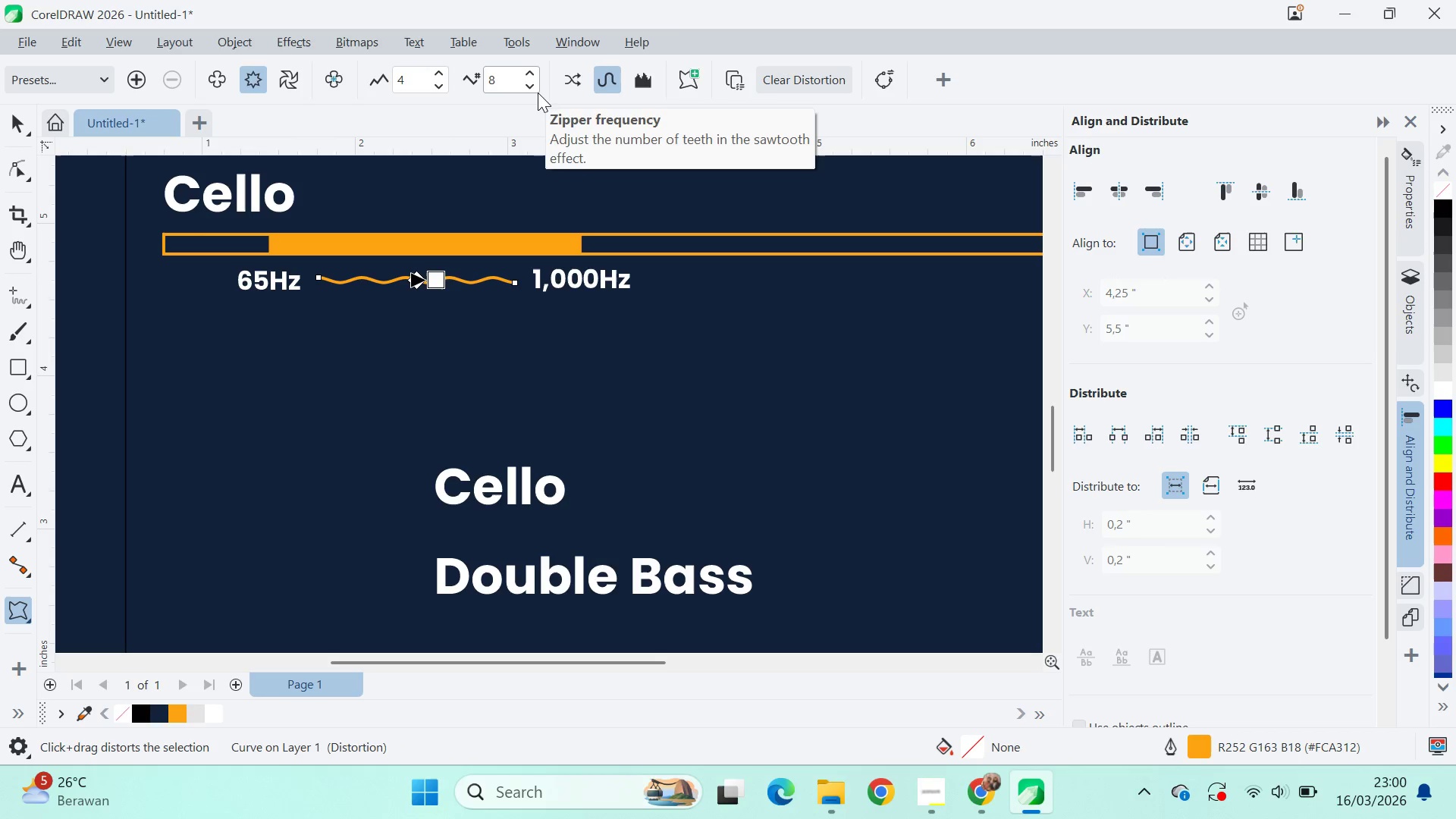 
left_click([531, 76])
 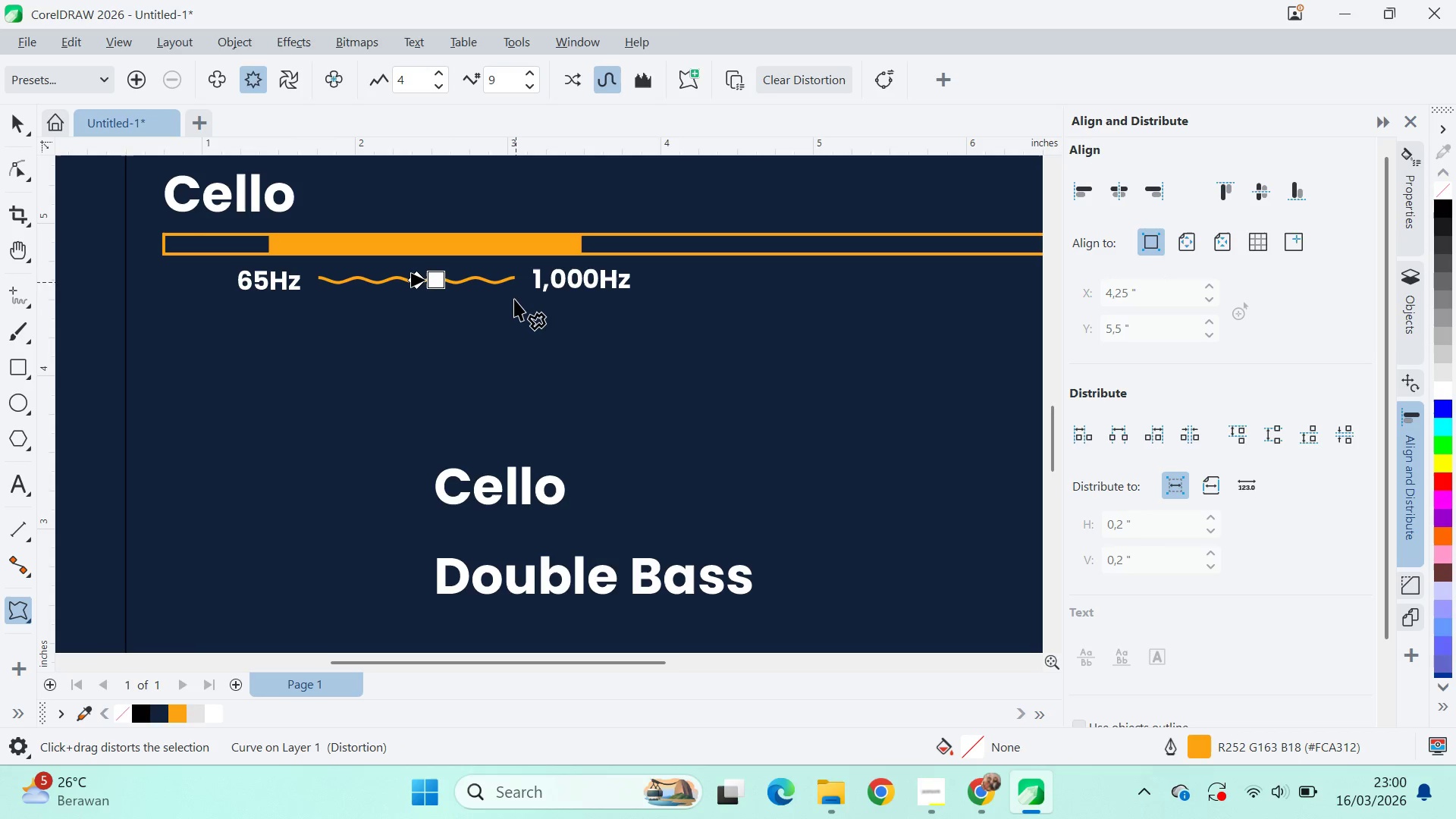 
type(qv)
 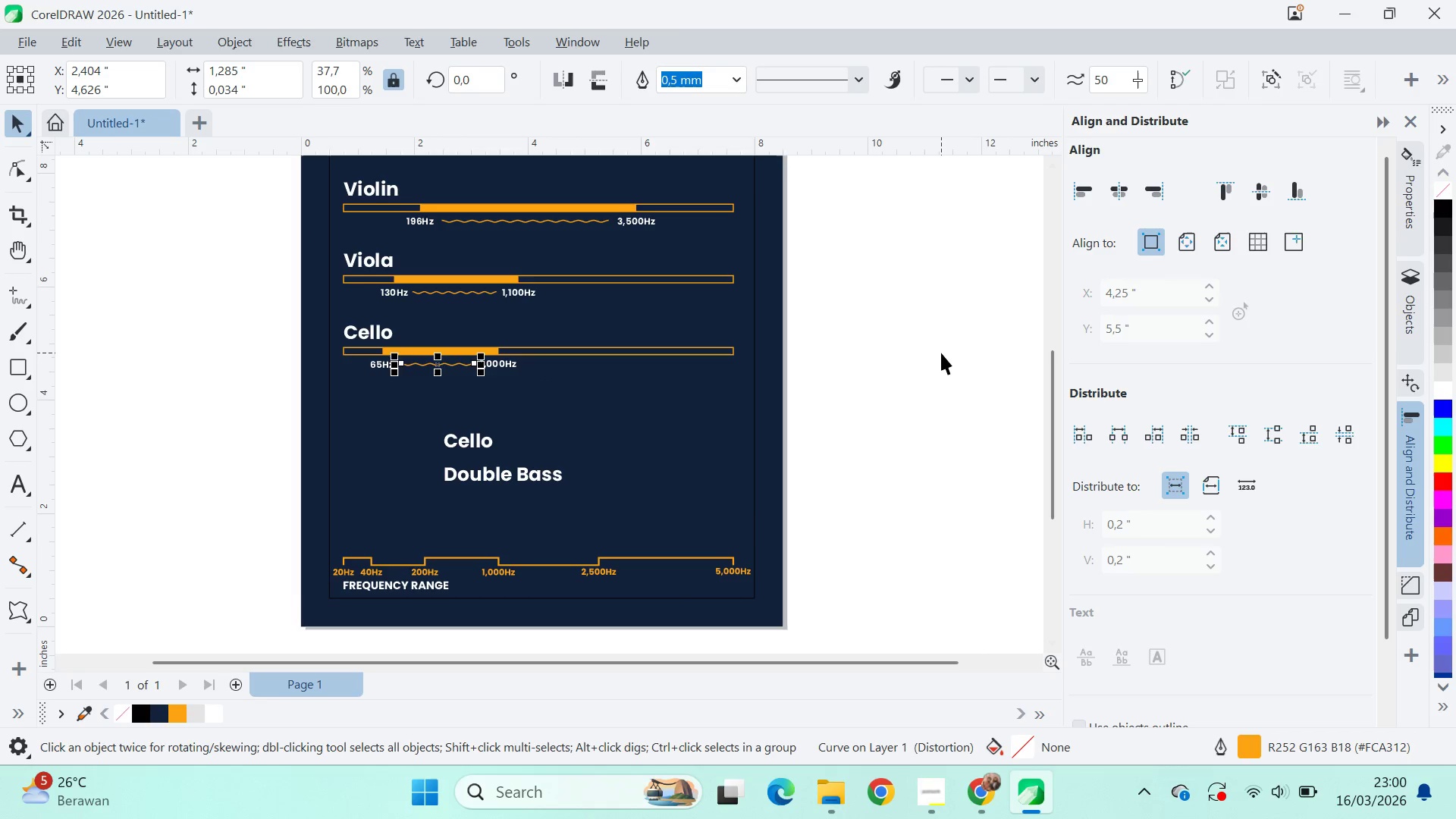 
left_click_drag(start_coordinate=[541, 309], to_coordinate=[499, 378])
 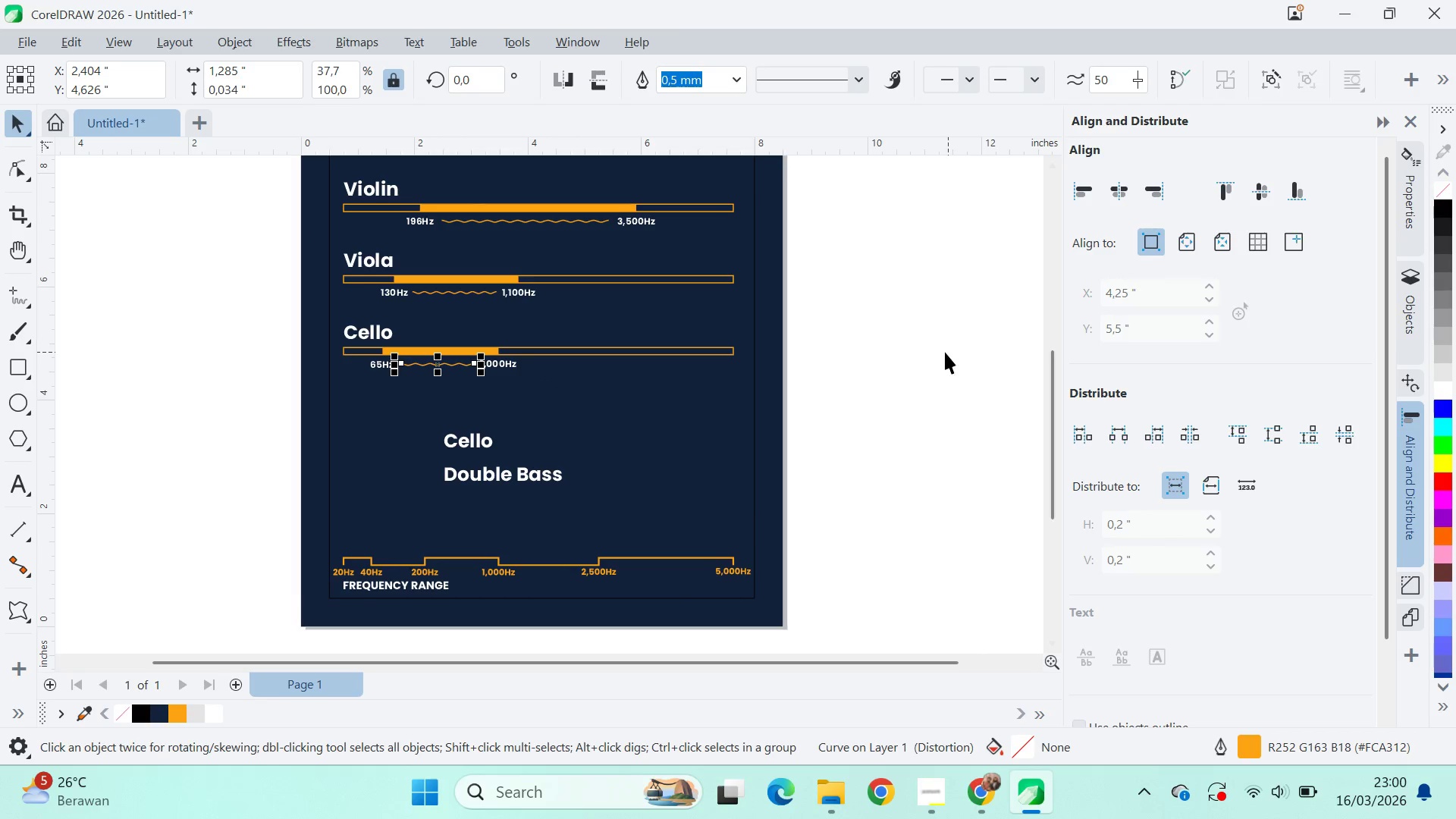 
left_click([941, 353])
 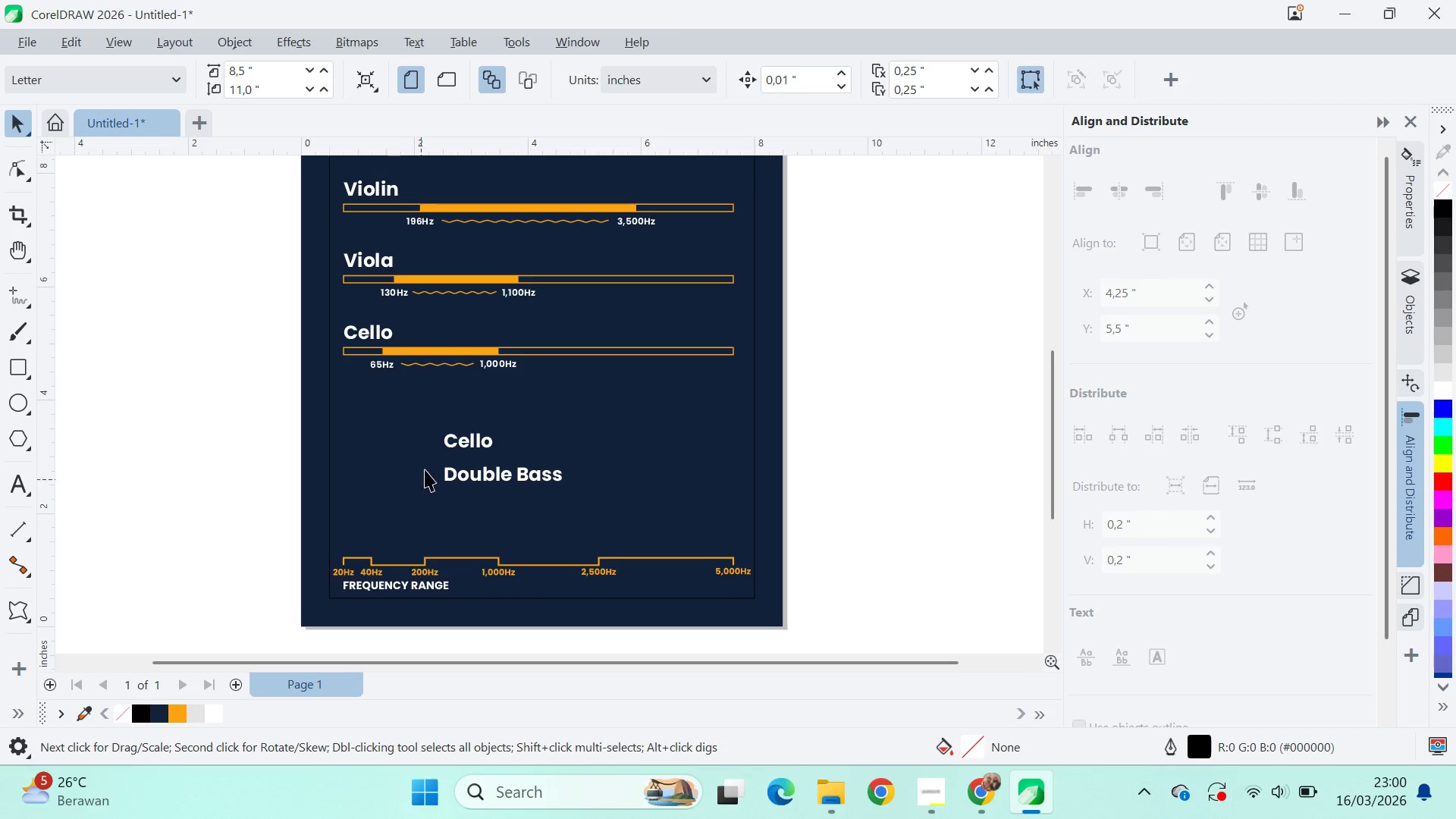 
scroll: coordinate [528, 308], scroll_direction: down, amount: 7.0
 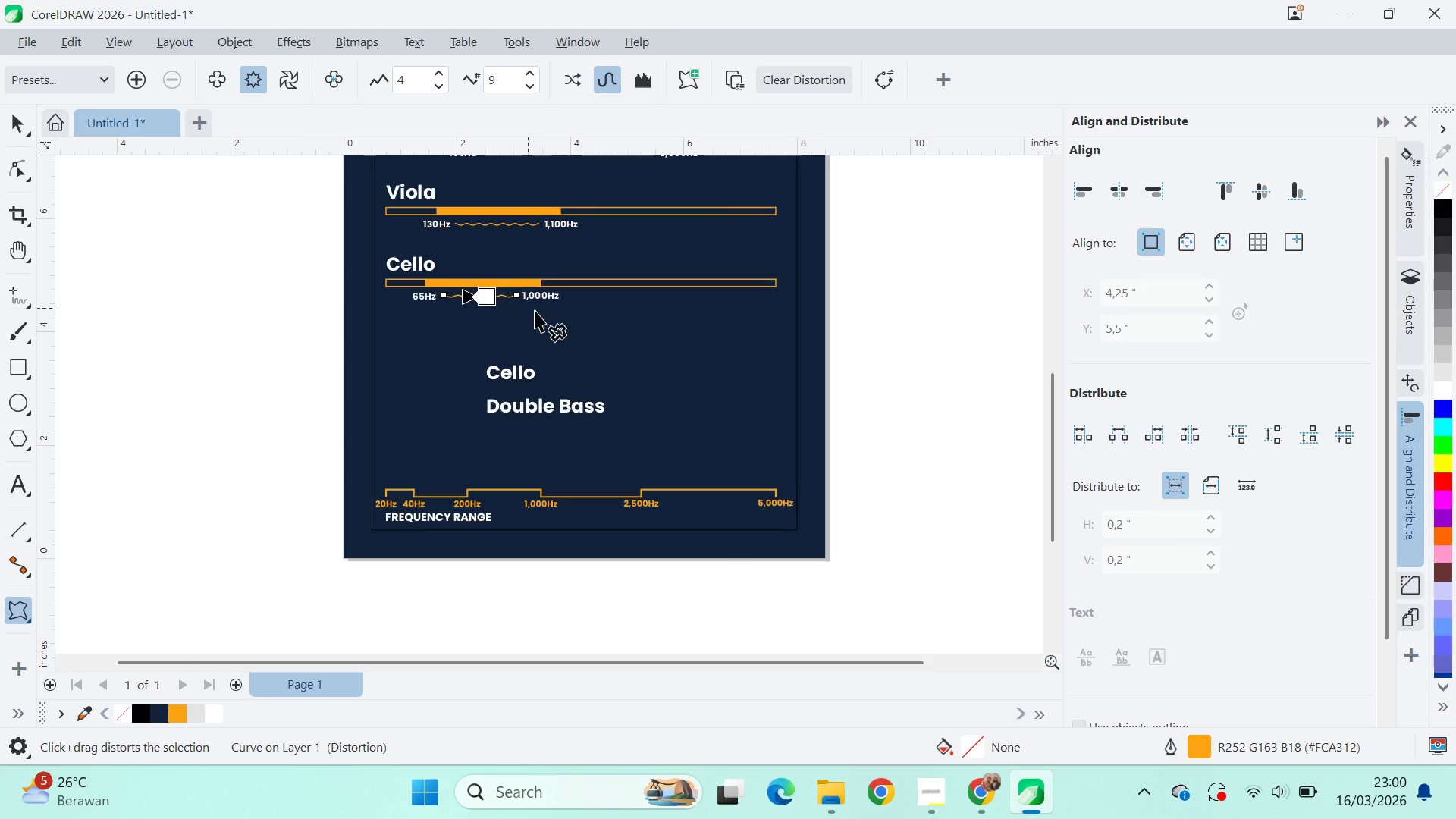 
key(Delete)
 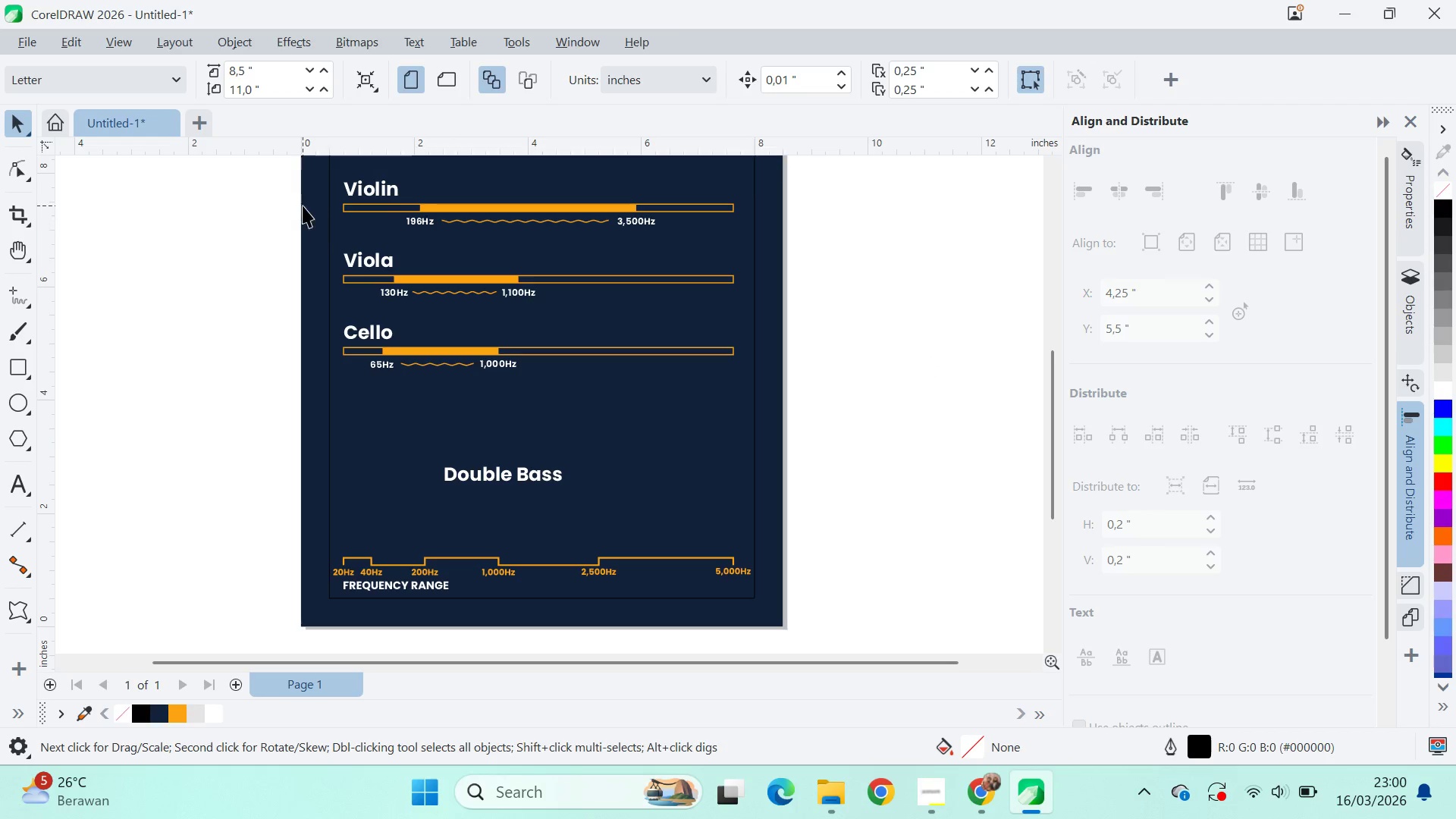 
left_click_drag(start_coordinate=[267, 225], to_coordinate=[792, 174])
 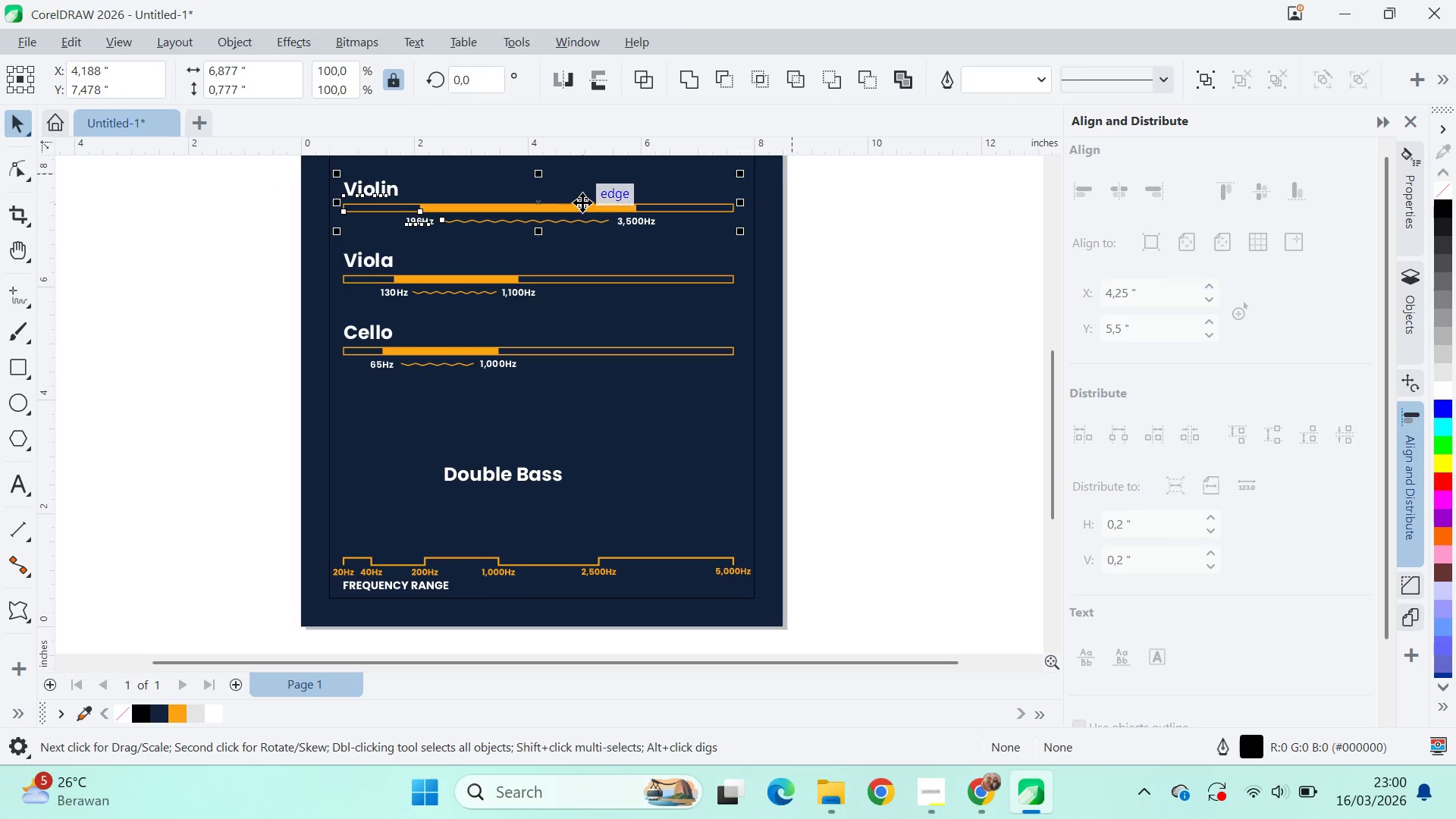 
left_click_drag(start_coordinate=[582, 202], to_coordinate=[567, 419])
 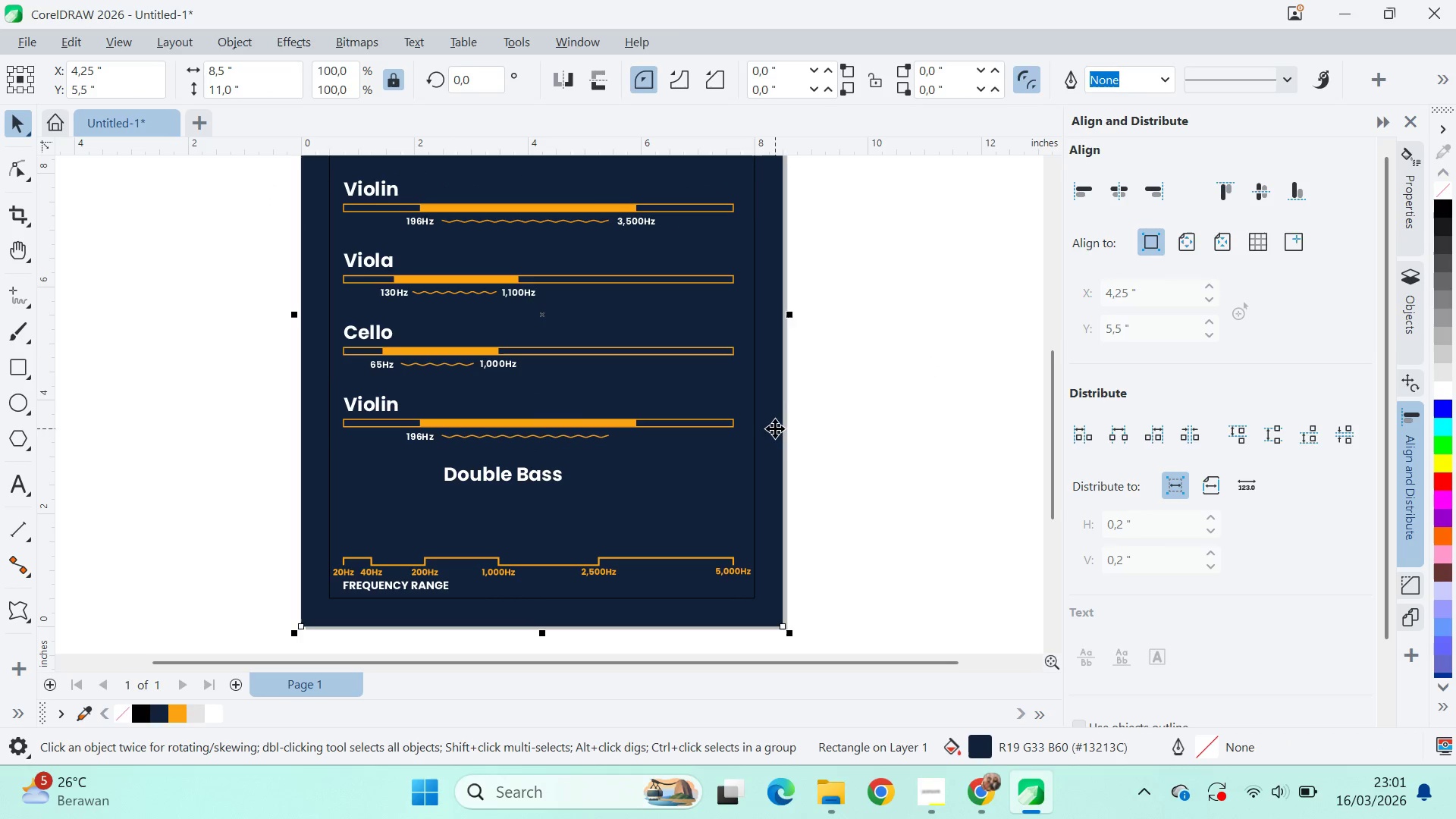 
hold_key(key=ShiftLeft, duration=1.52)
right_click([573, 427])
 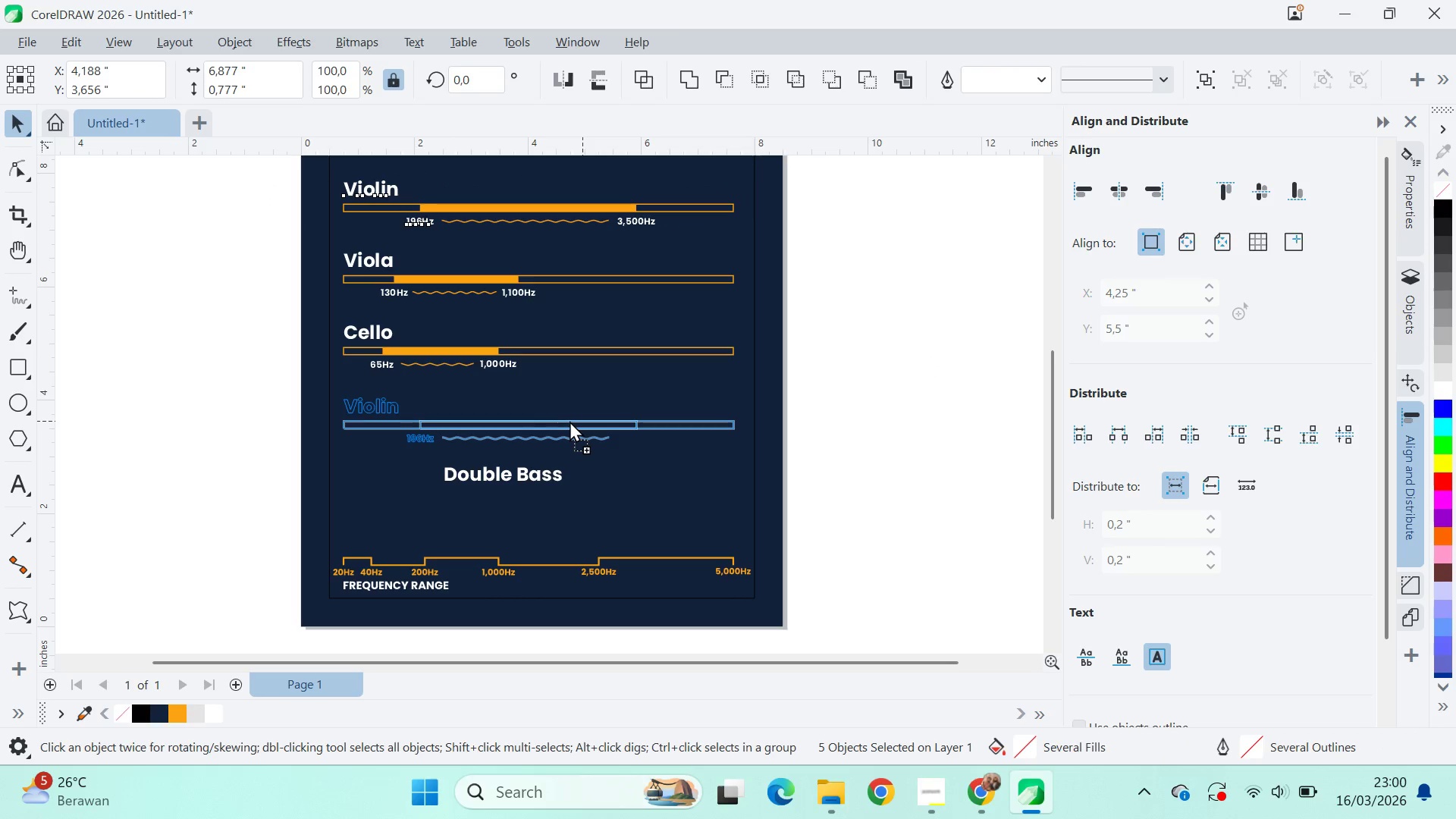 
hold_key(key=ShiftLeft, duration=0.84)
 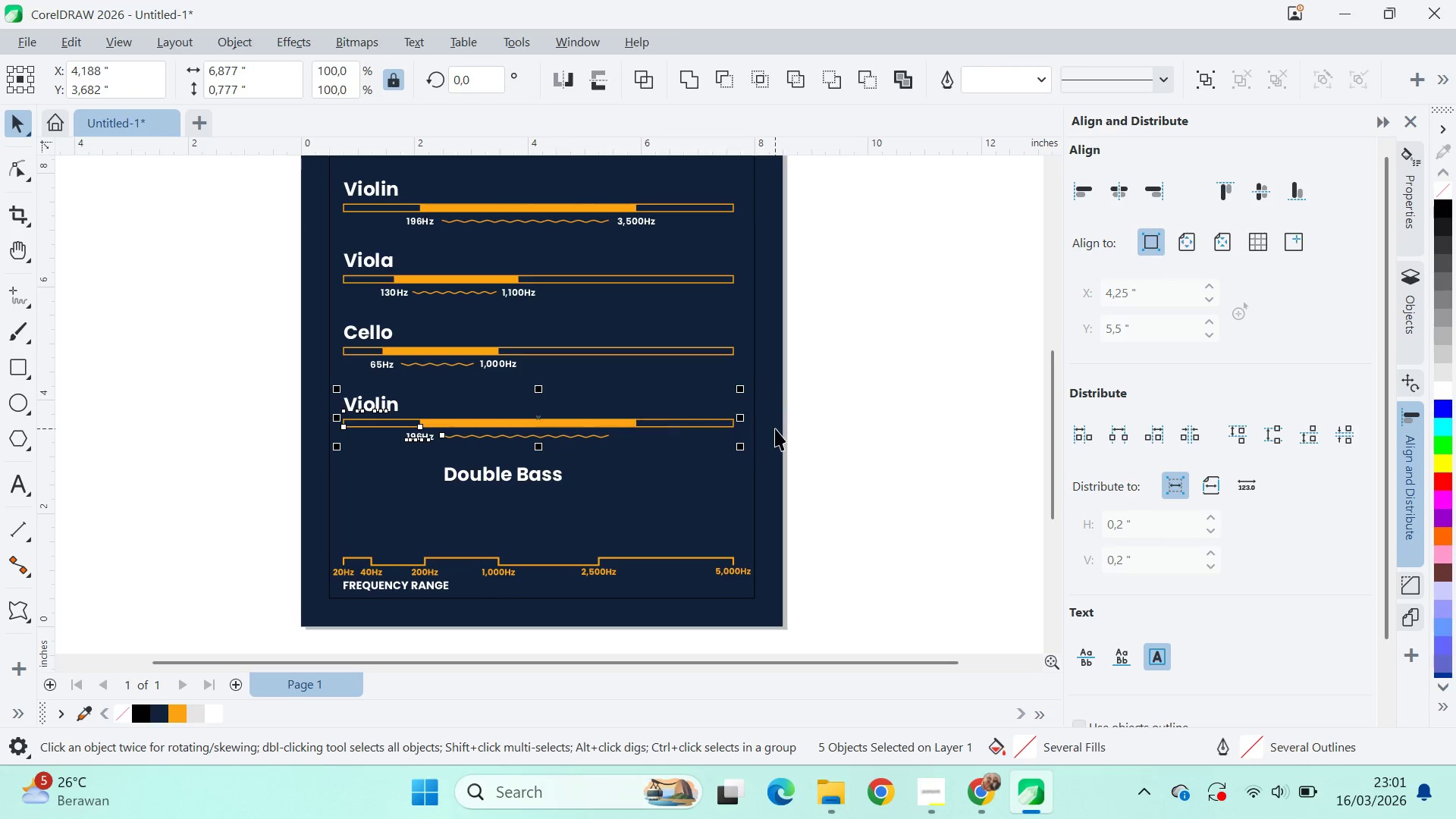 
left_click([775, 428])
 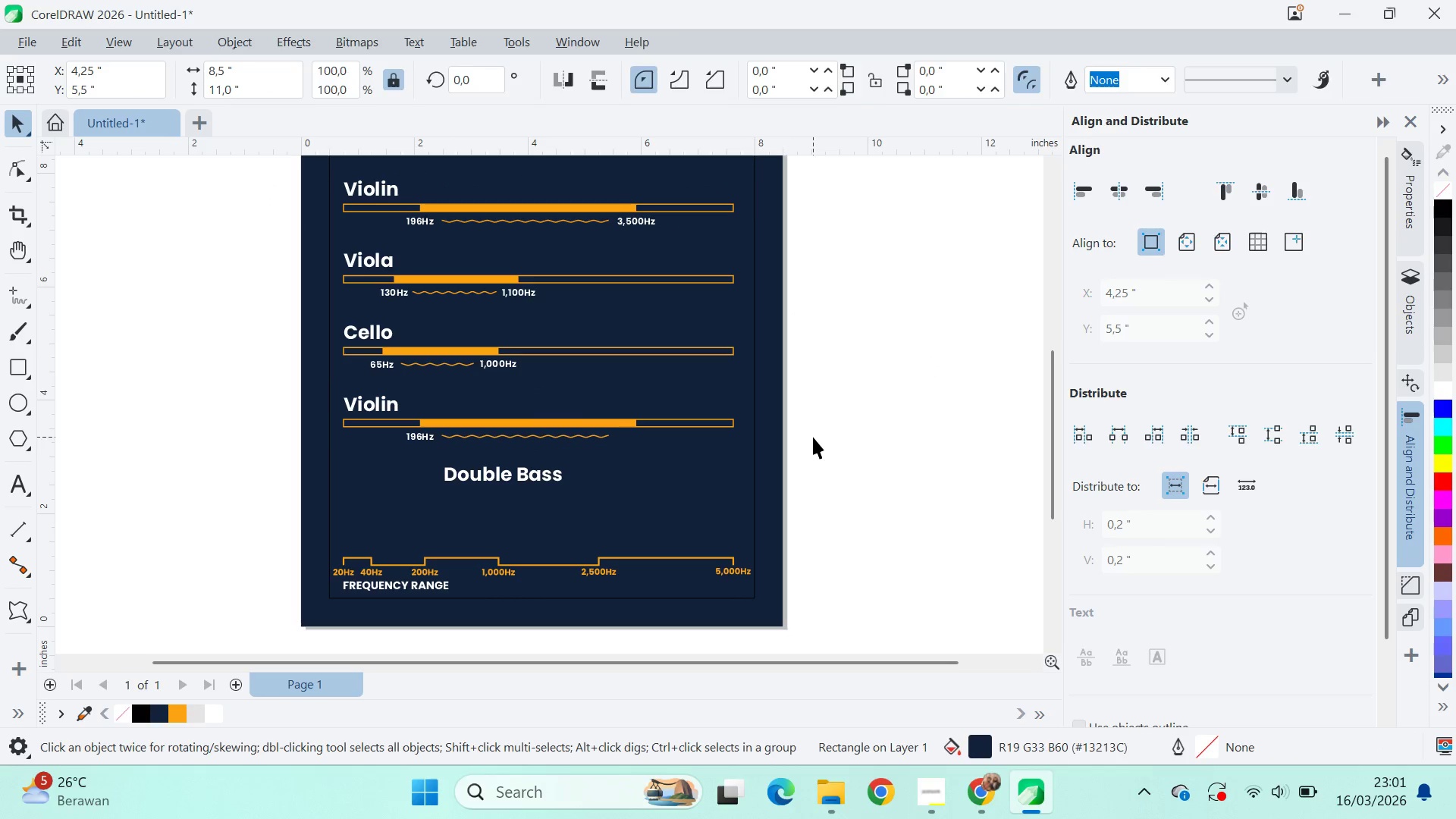 
key(Alt+Tab)